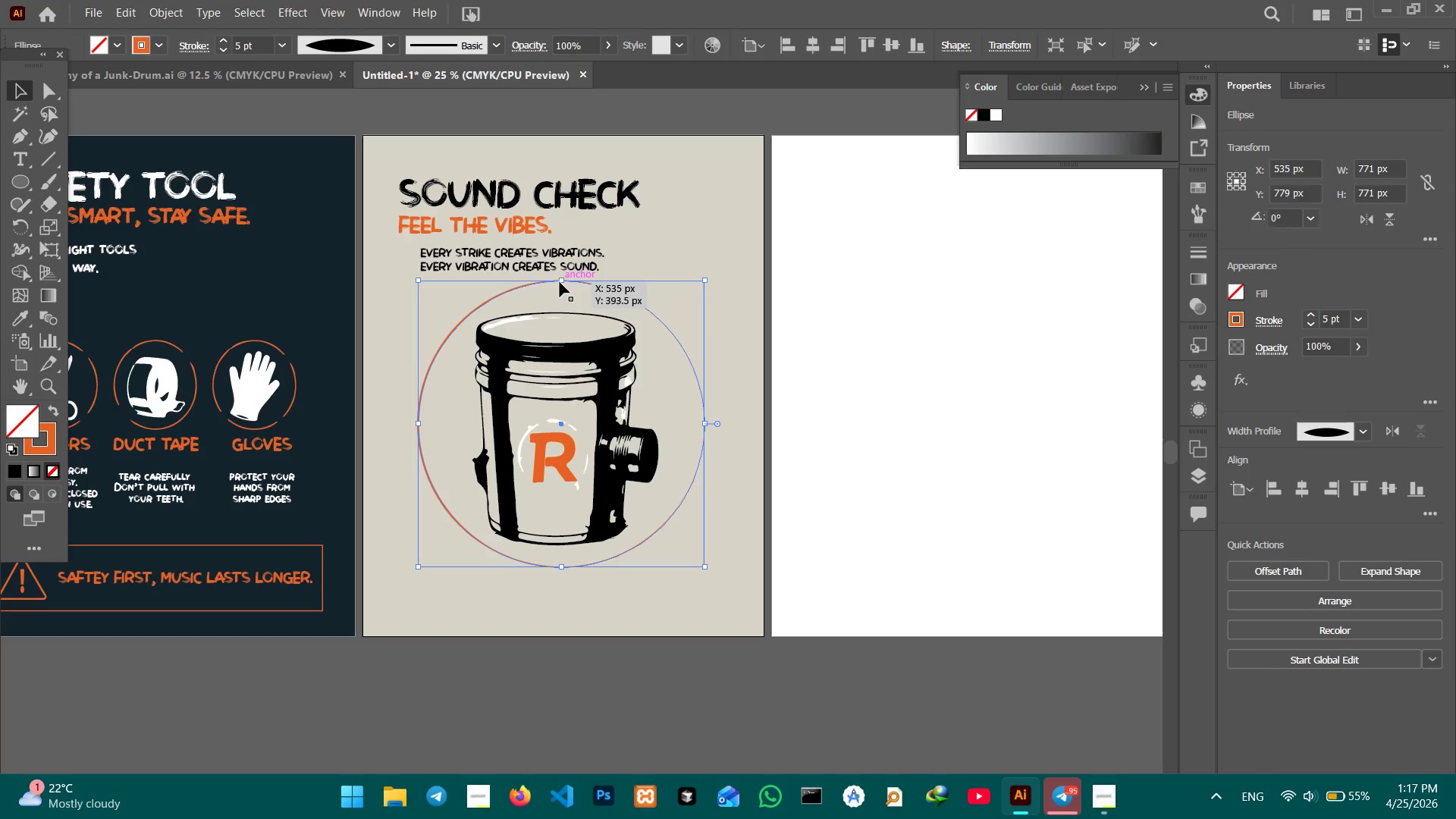 
key(Control+C)
 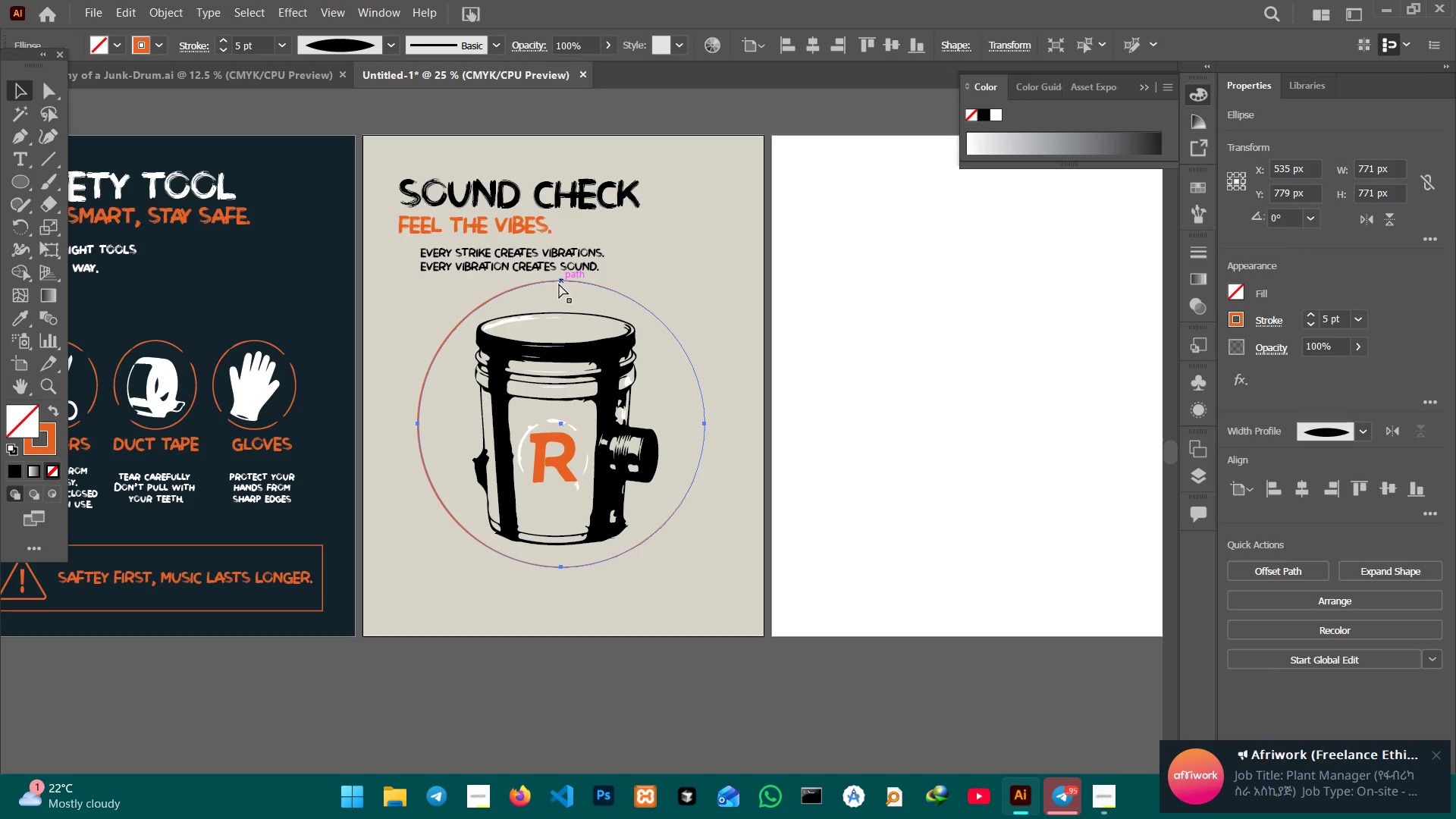 
key(Control+V)
 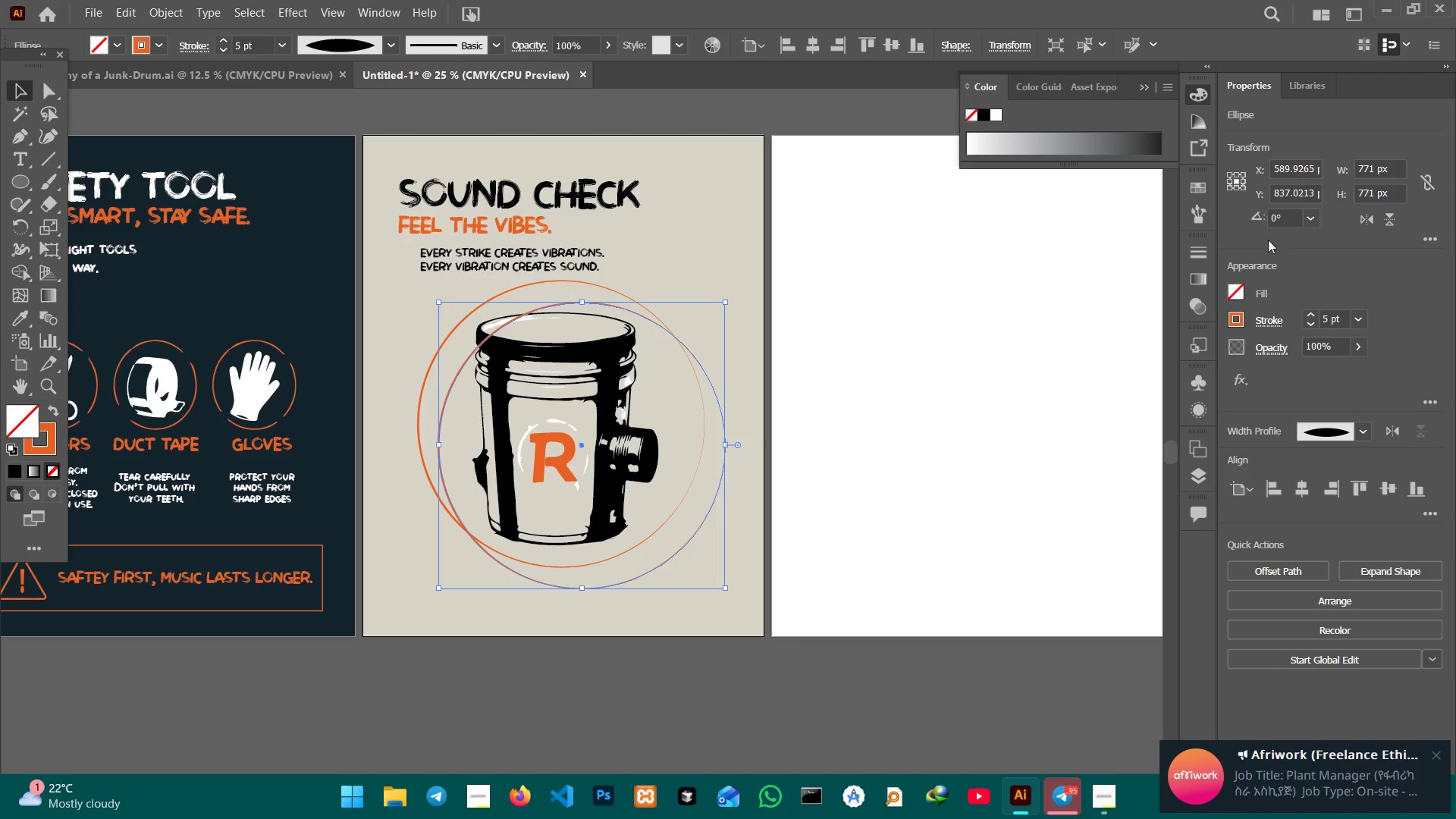 
left_click([1374, 222])
 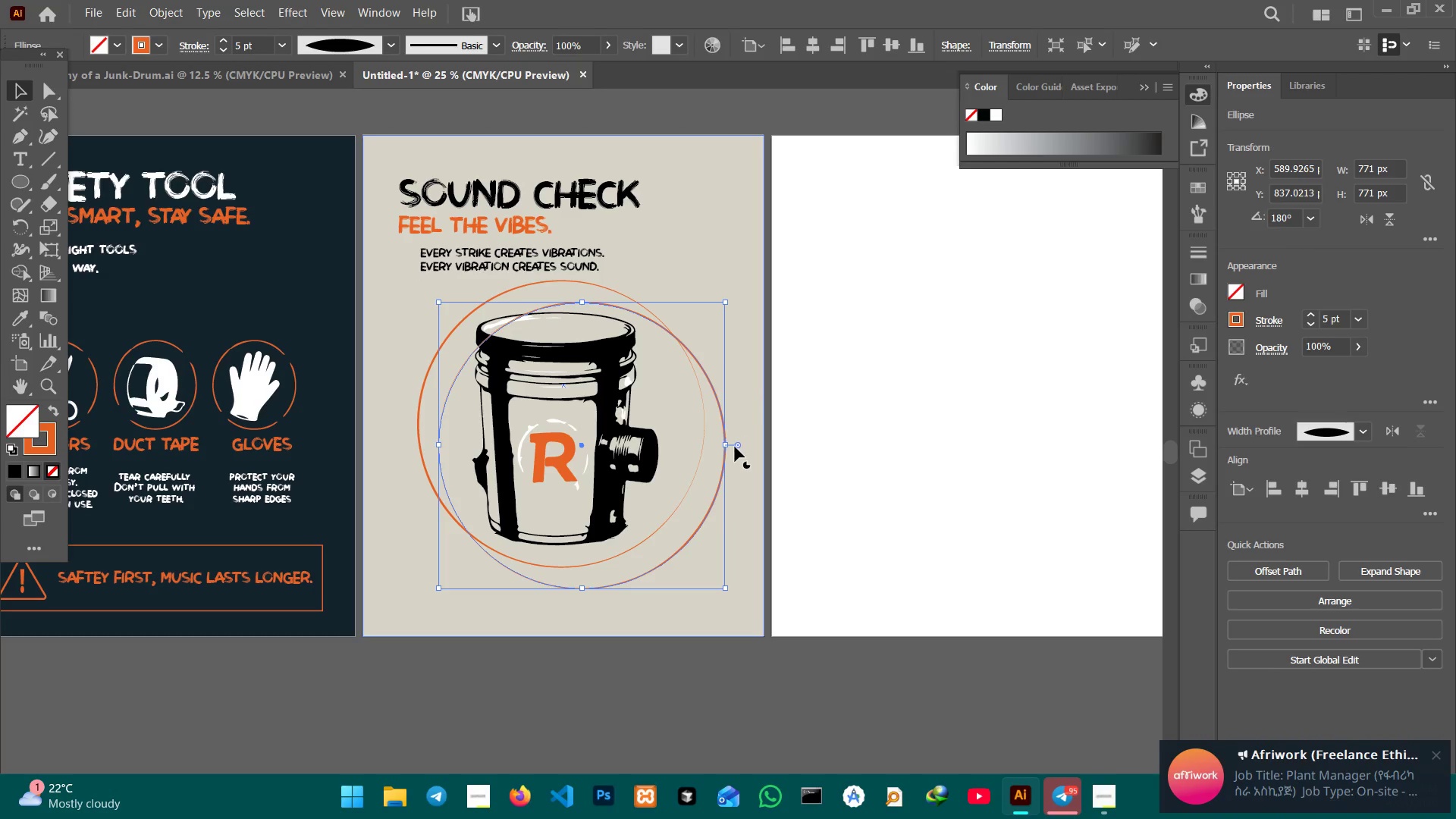 
hold_key(key=ShiftLeft, duration=1.16)
left_click_drag(start_coordinate=[728, 447], to_coordinate=[693, 422])
 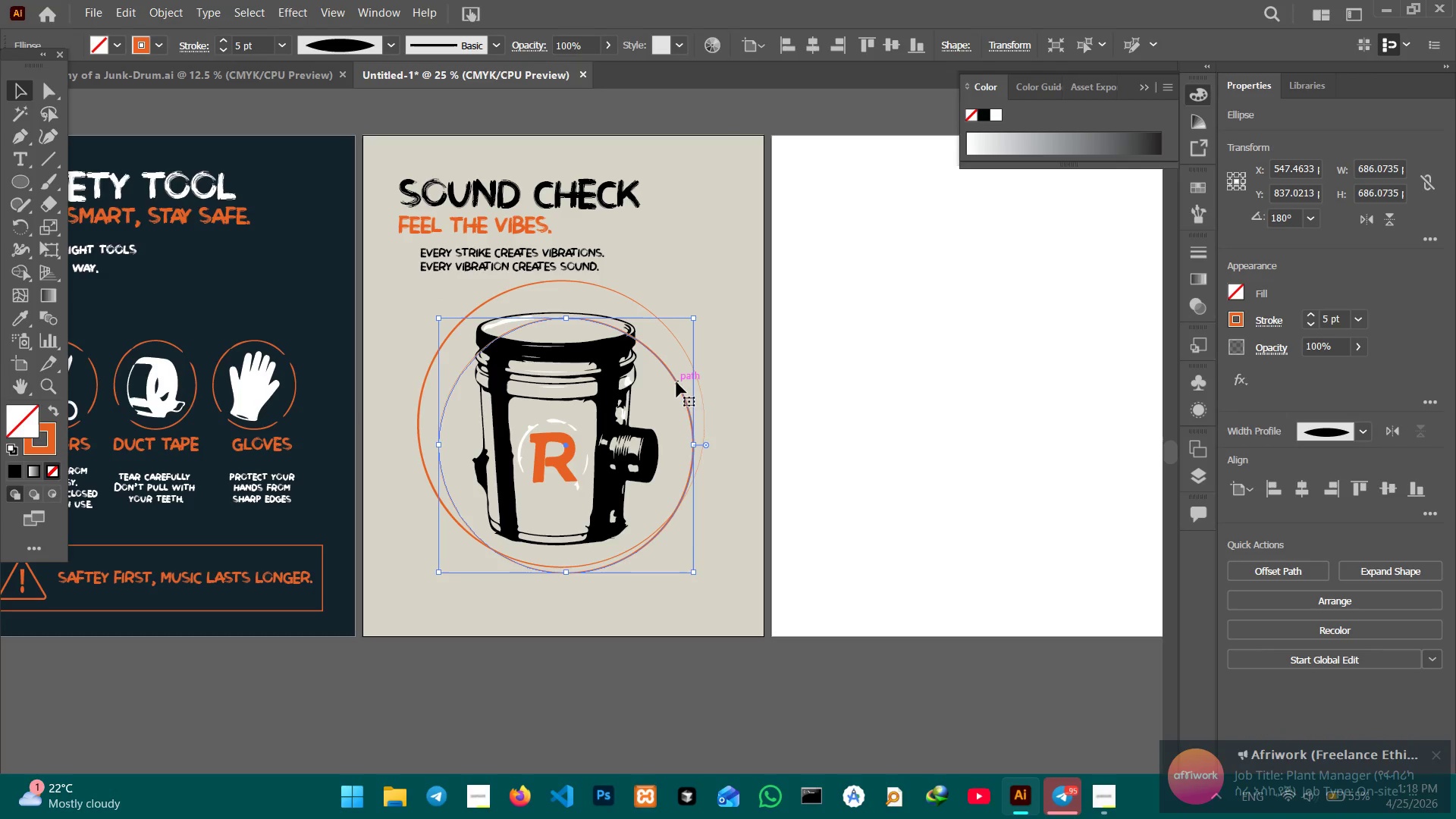 
left_click_drag(start_coordinate=[676, 381], to_coordinate=[668, 358])
 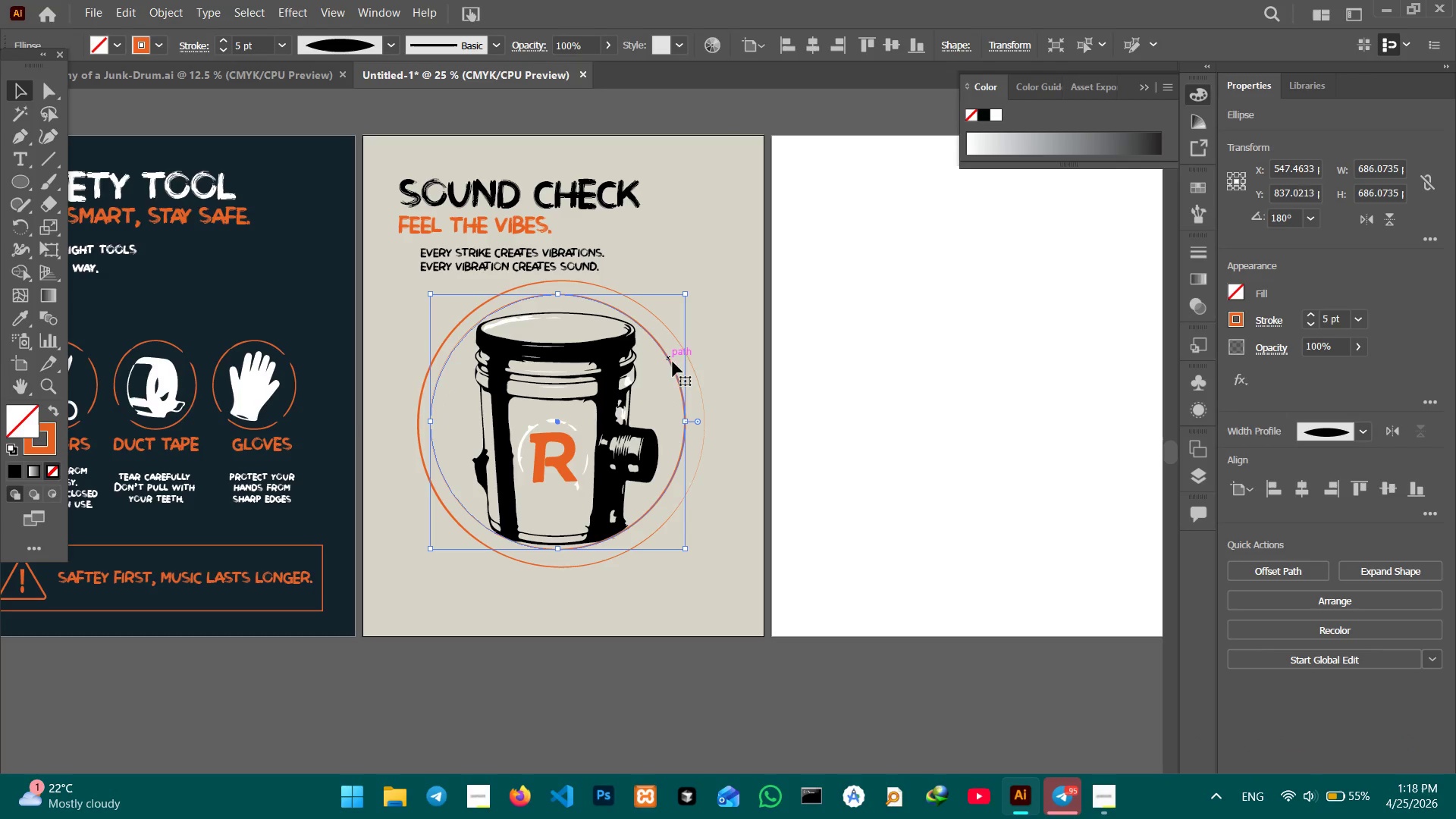 
hold_key(key=ShiftLeft, duration=0.92)
left_click([701, 387])
 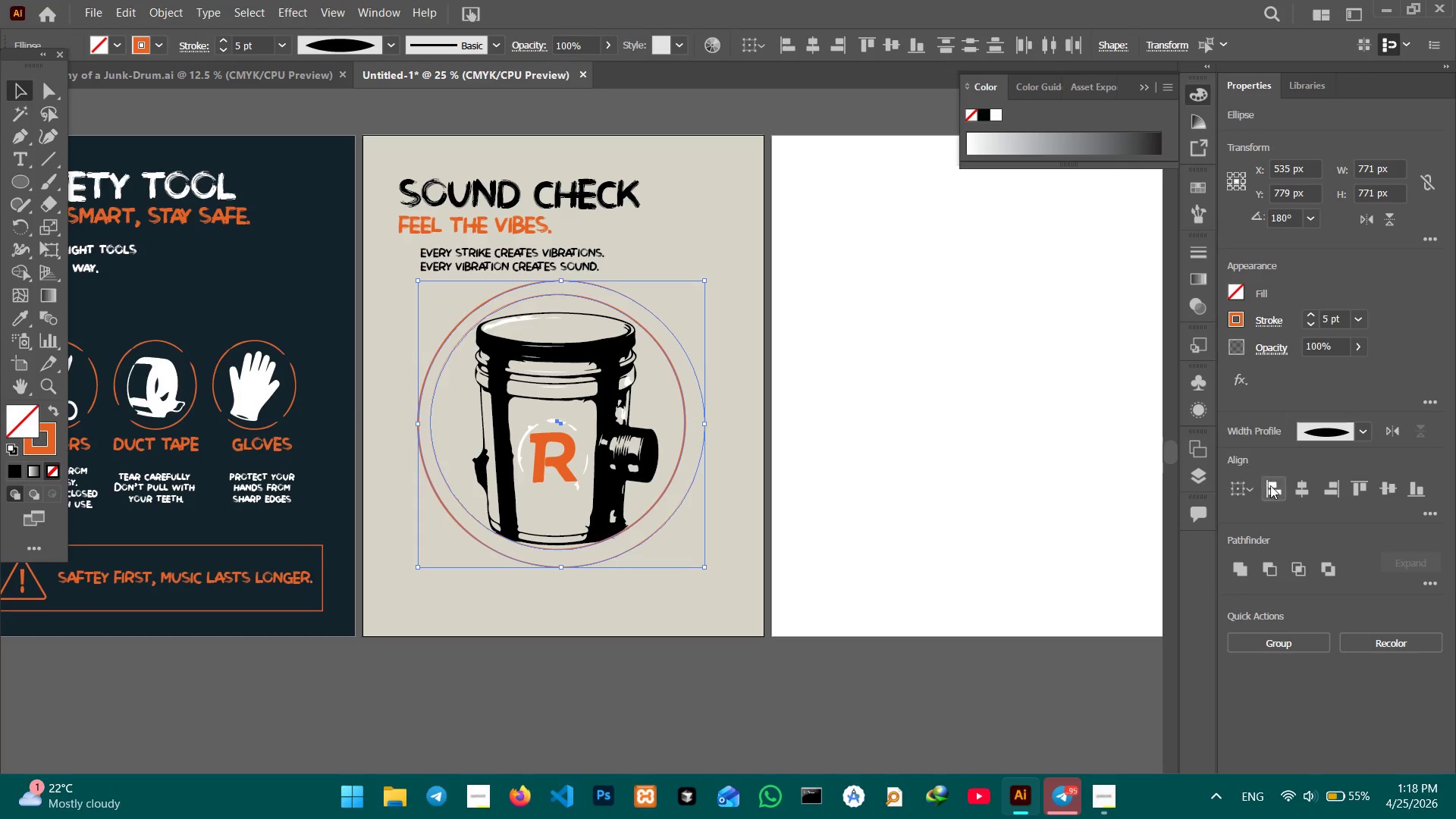 
left_click([1299, 491])
 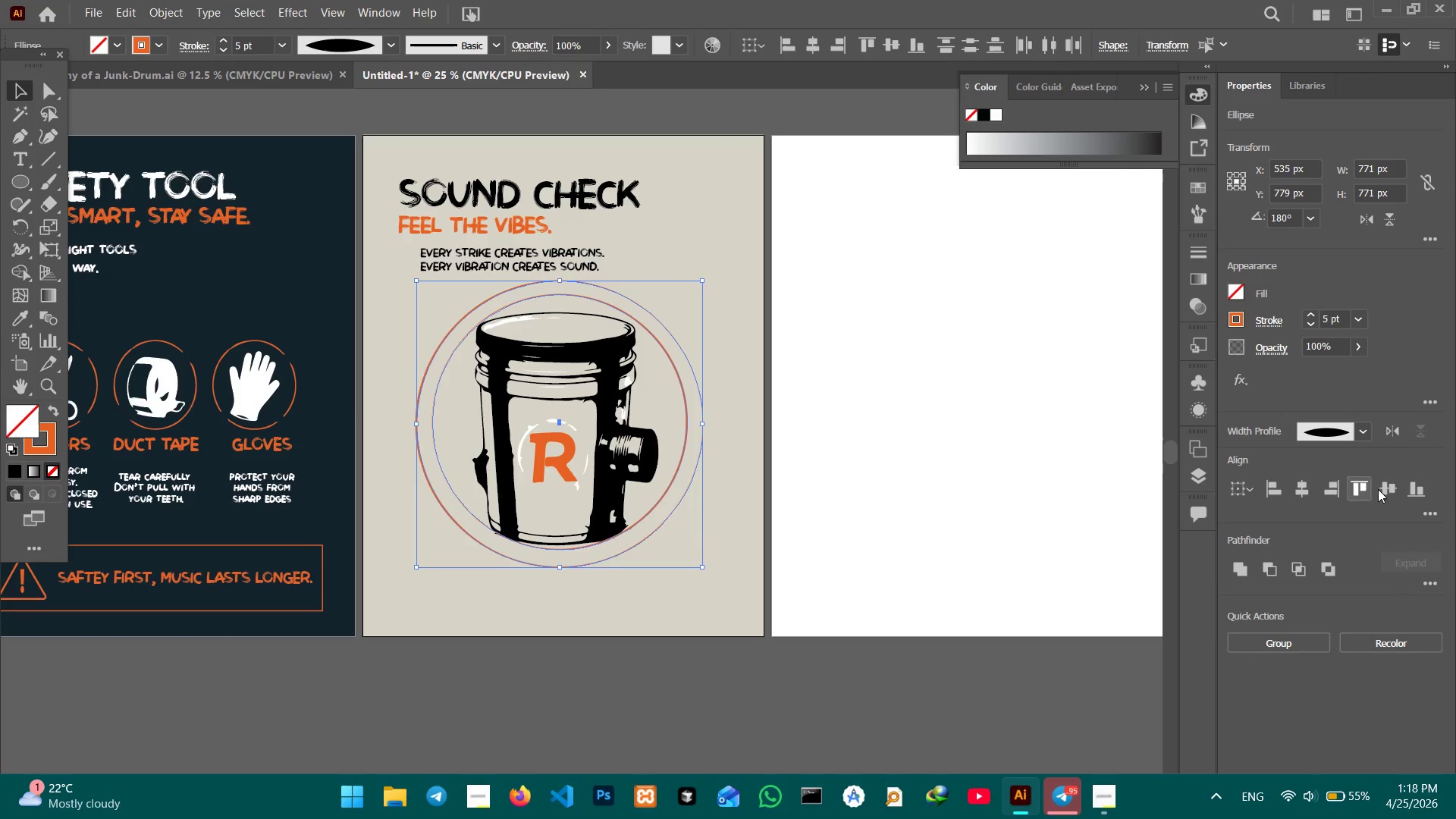 
left_click([1391, 487])
 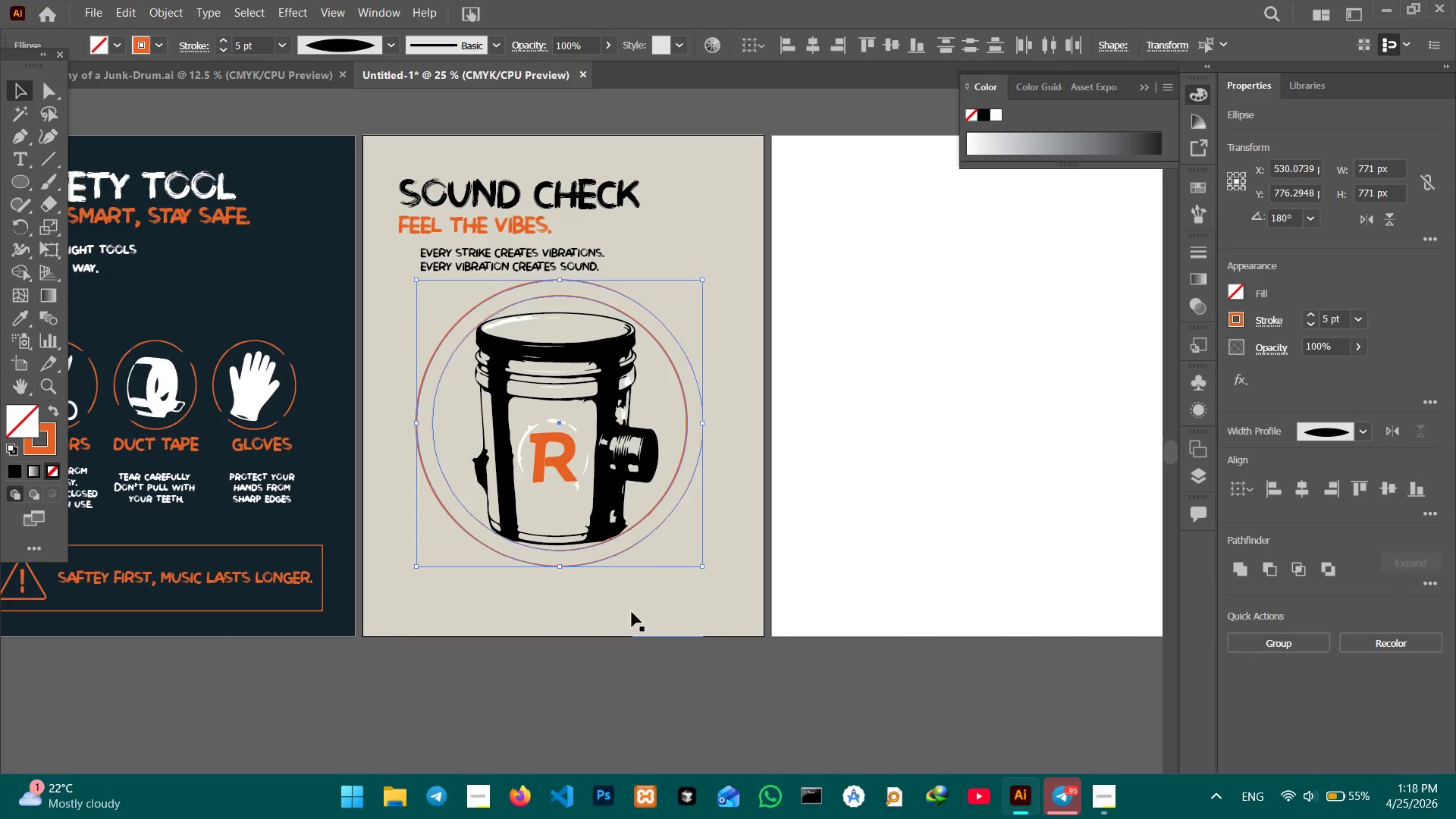 
left_click([632, 658])
 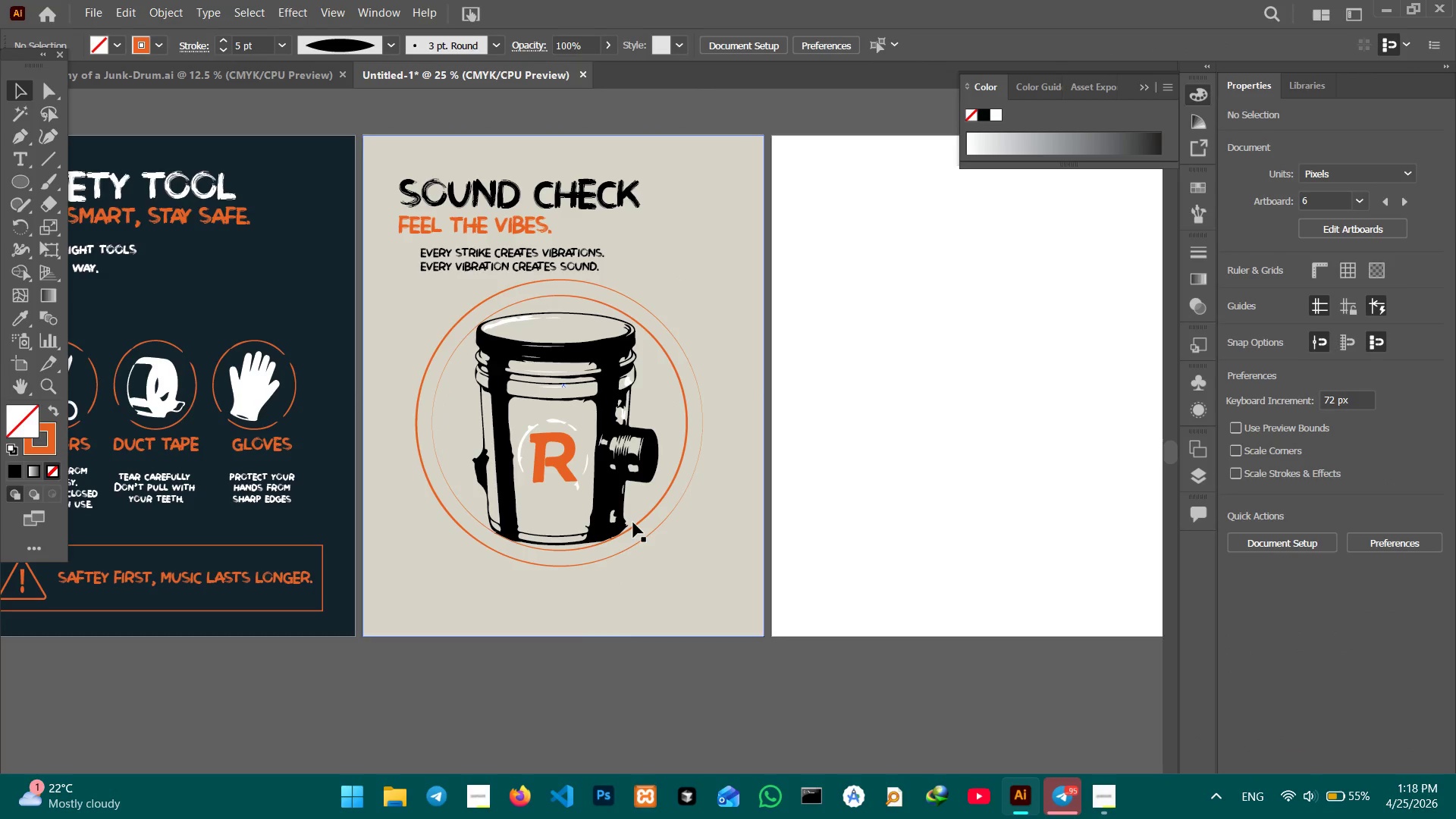 
left_click([635, 523])
 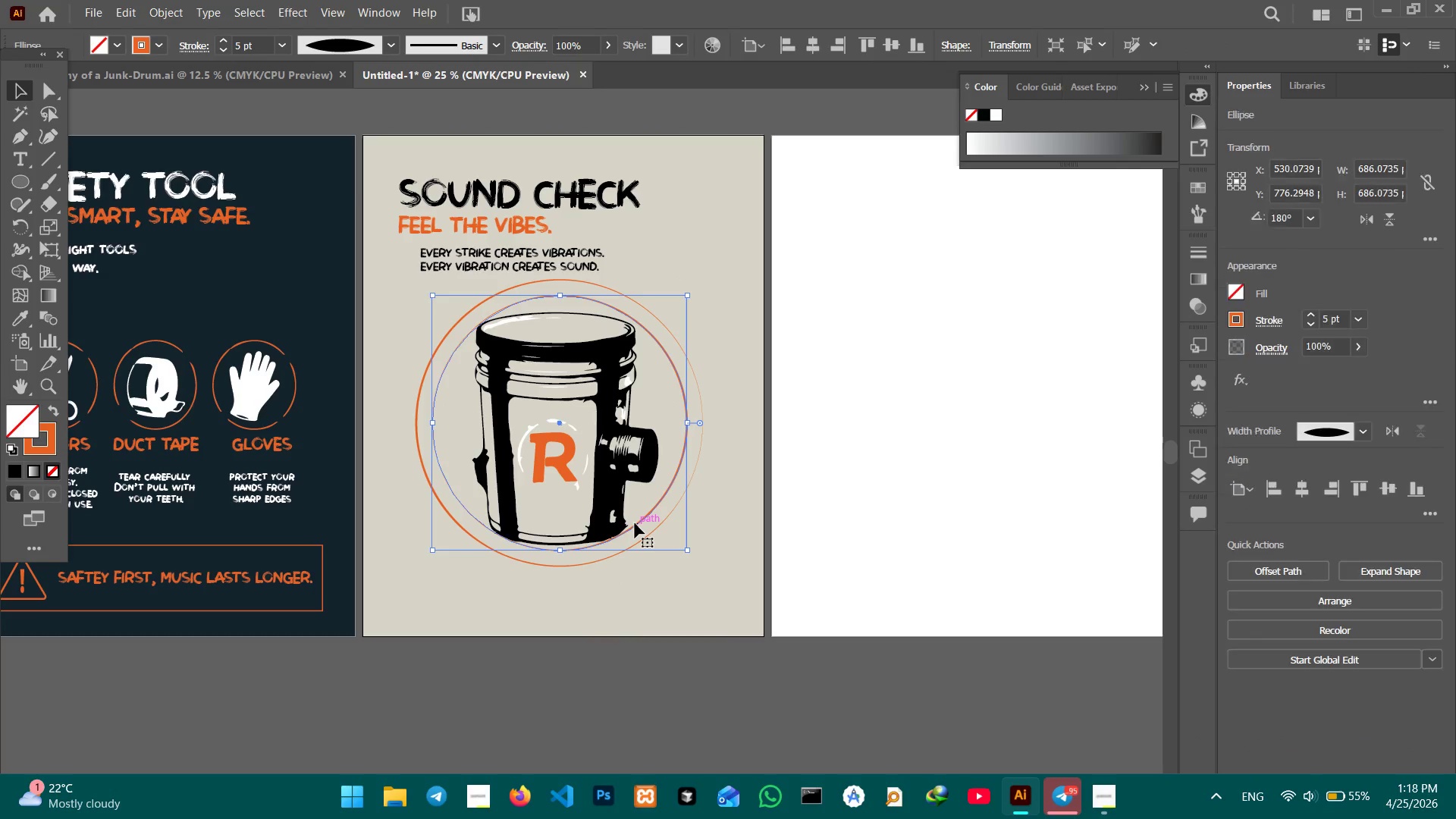 
key(Control+C)
 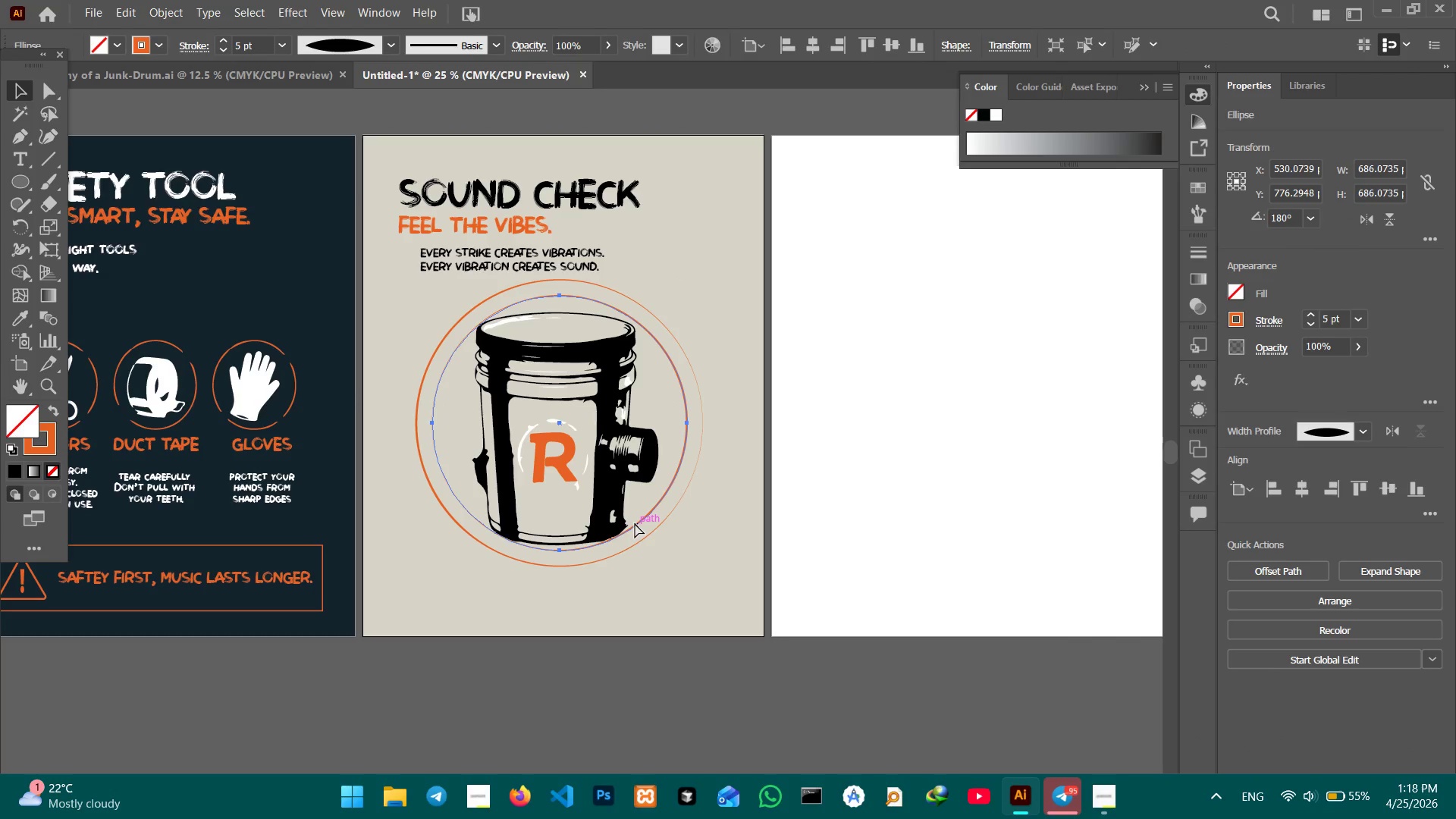 
key(Control+V)
 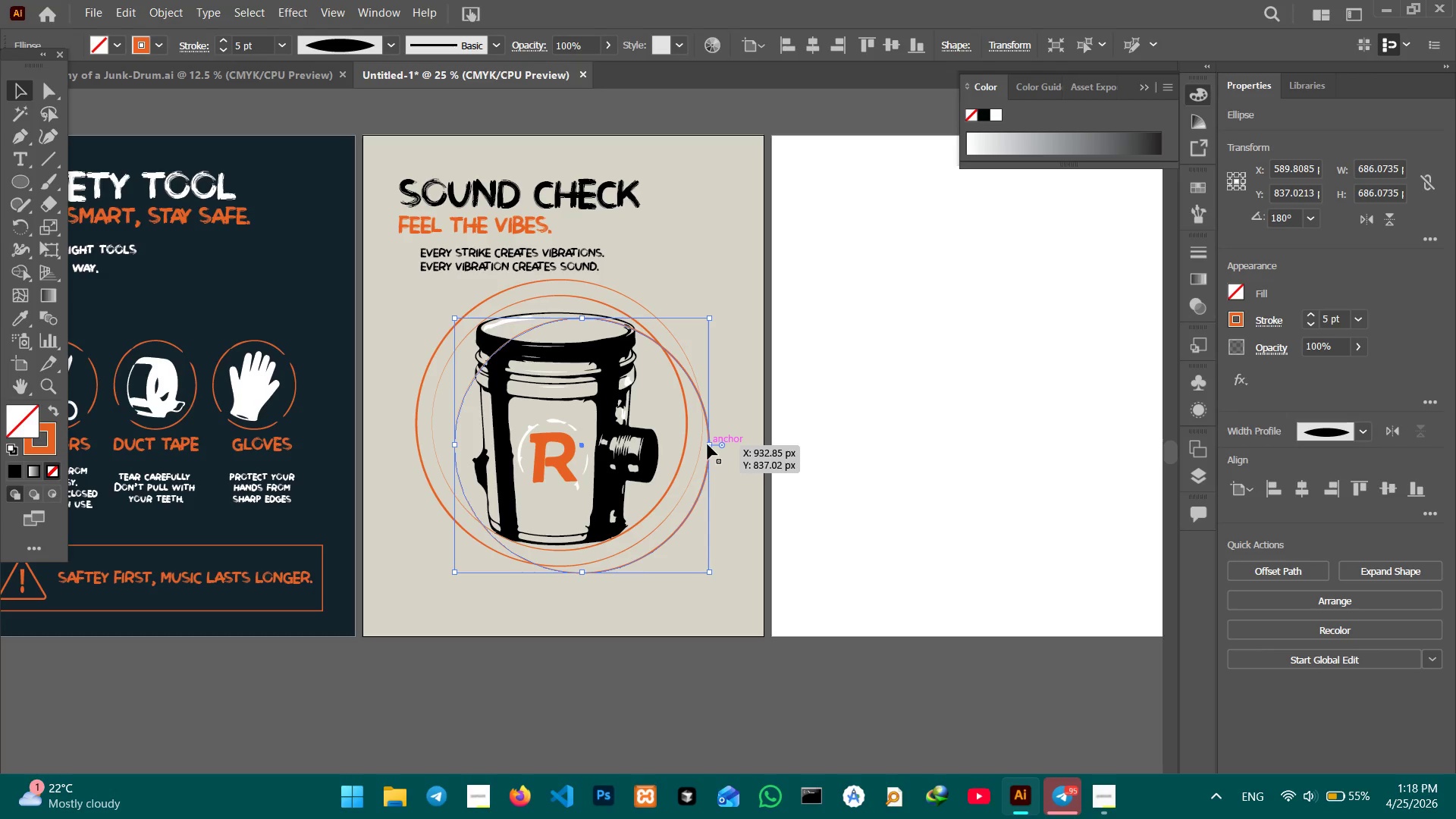 
left_click_drag(start_coordinate=[711, 444], to_coordinate=[664, 431])
 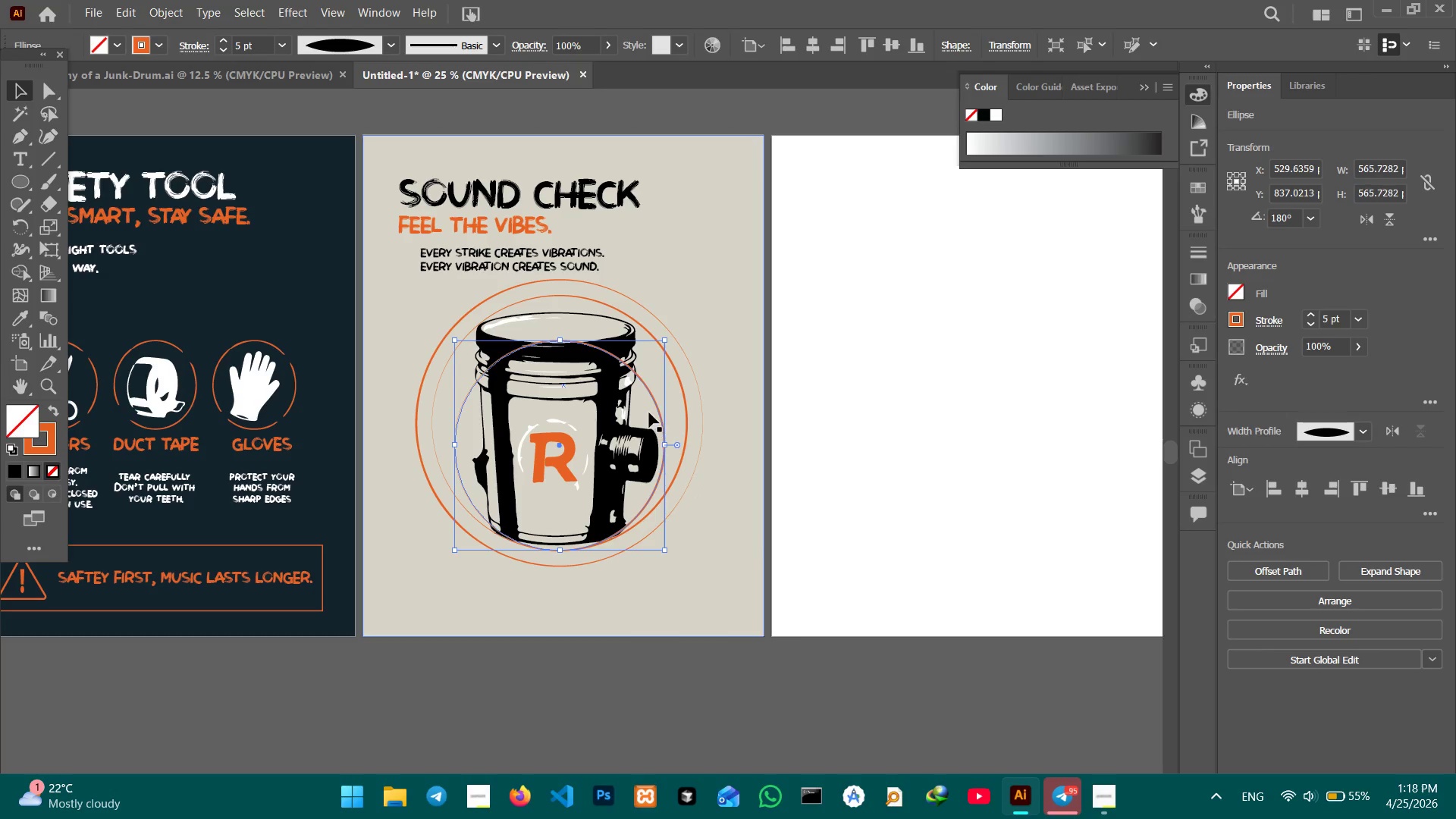 
hold_key(key=ShiftLeft, duration=1.23)
 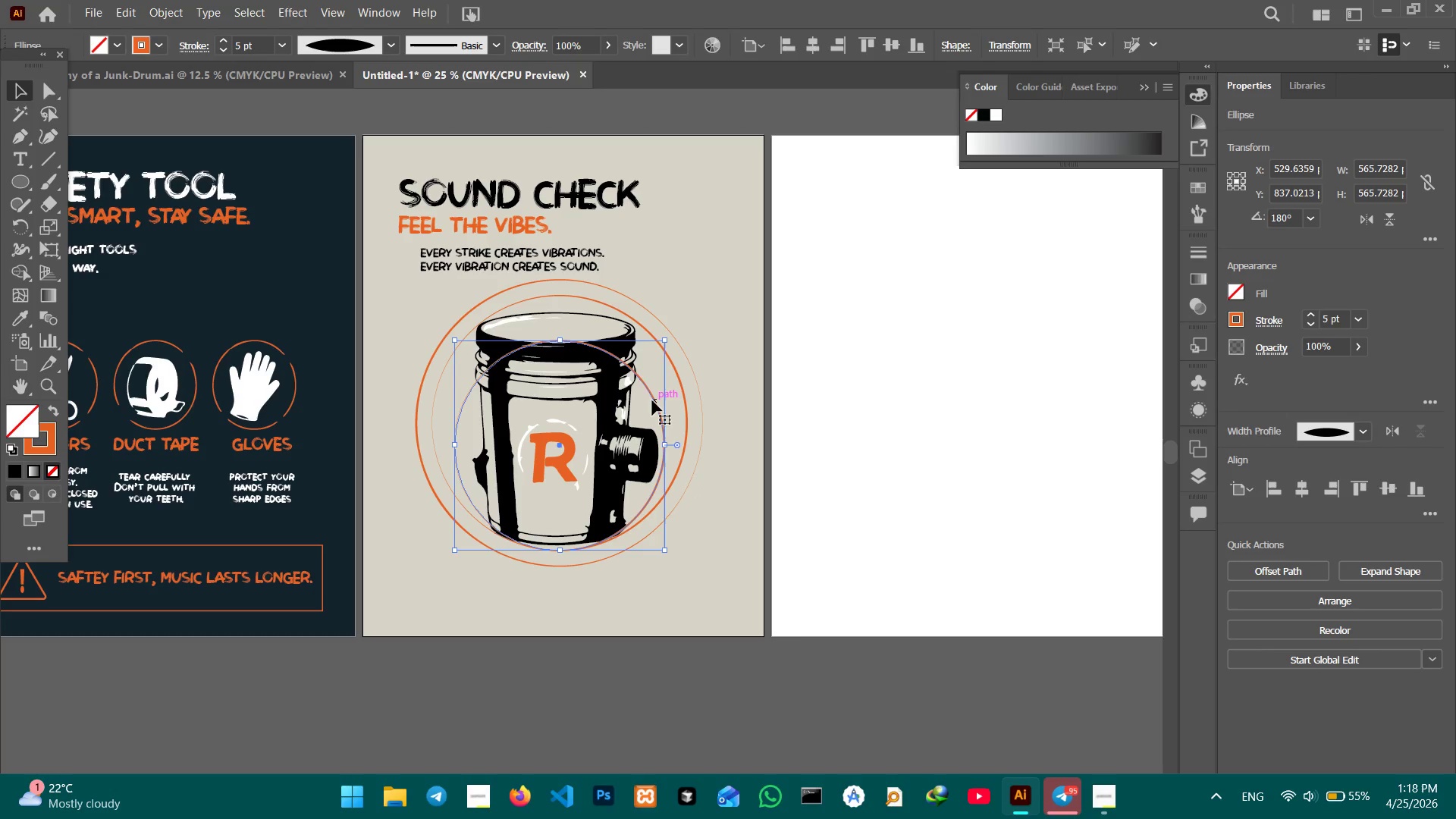 
left_click_drag(start_coordinate=[652, 398], to_coordinate=[649, 378])
 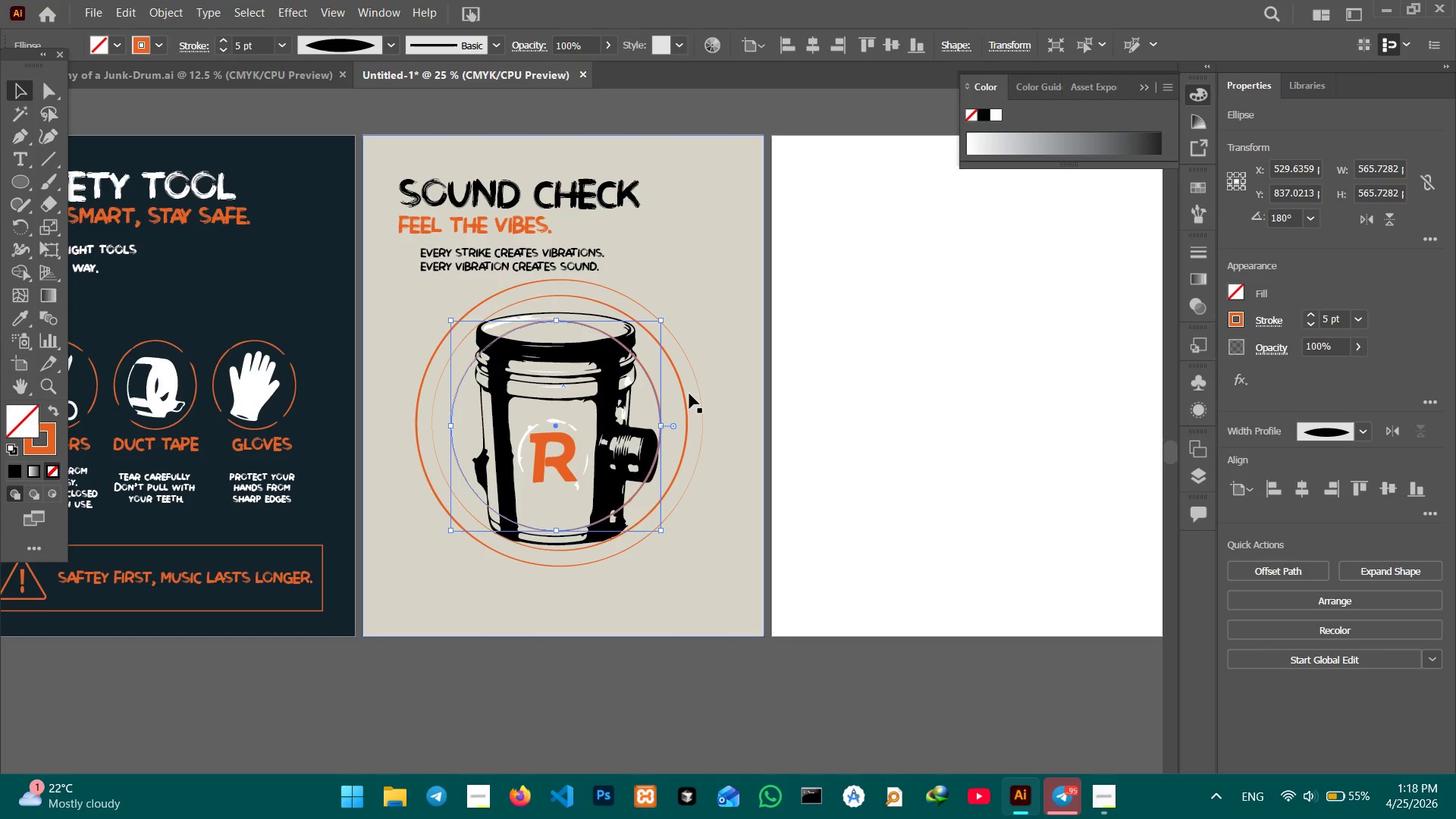 
hold_key(key=ShiftLeft, duration=1.92)
left_click([686, 400])
 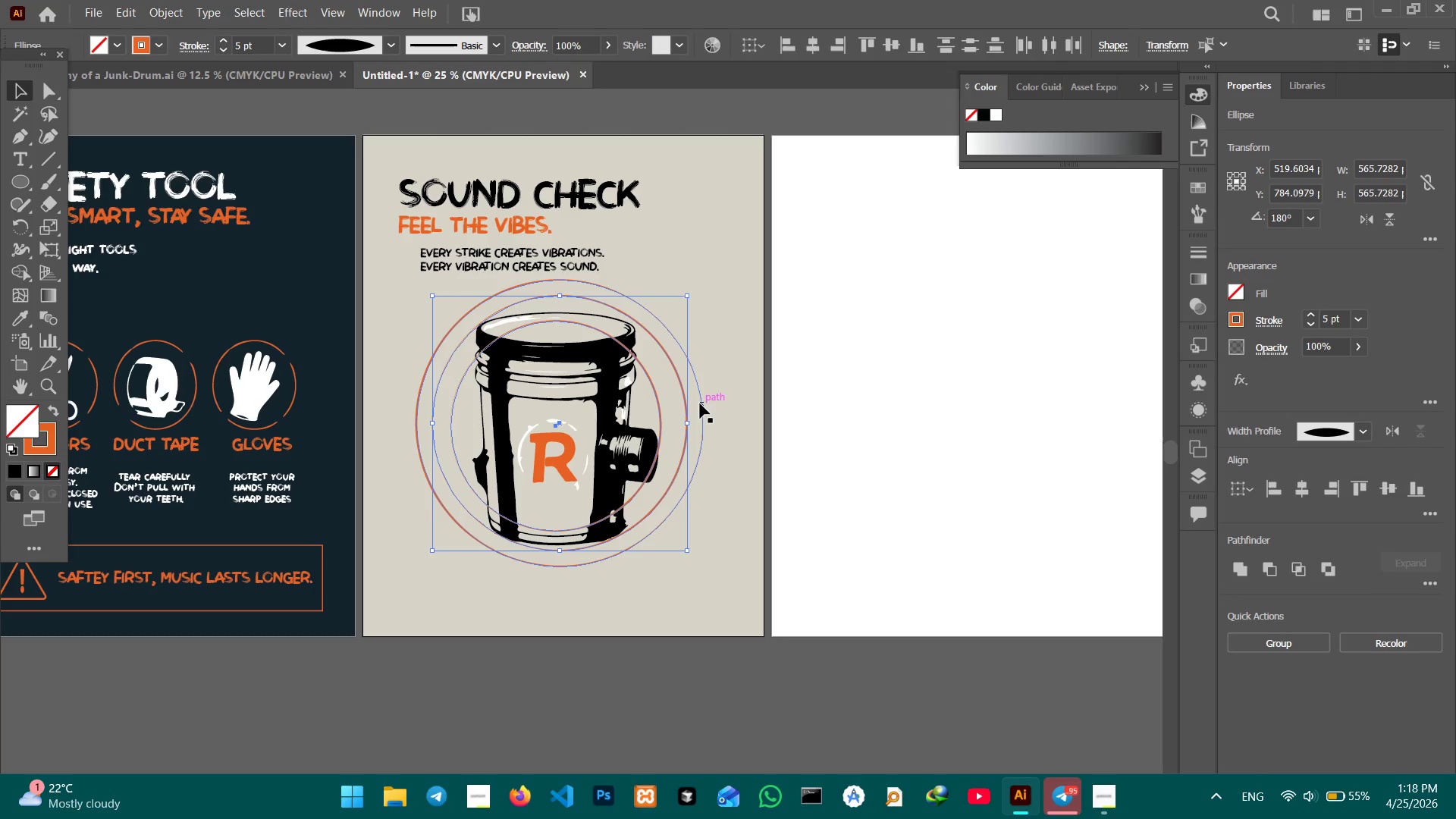 
left_click([700, 403])
 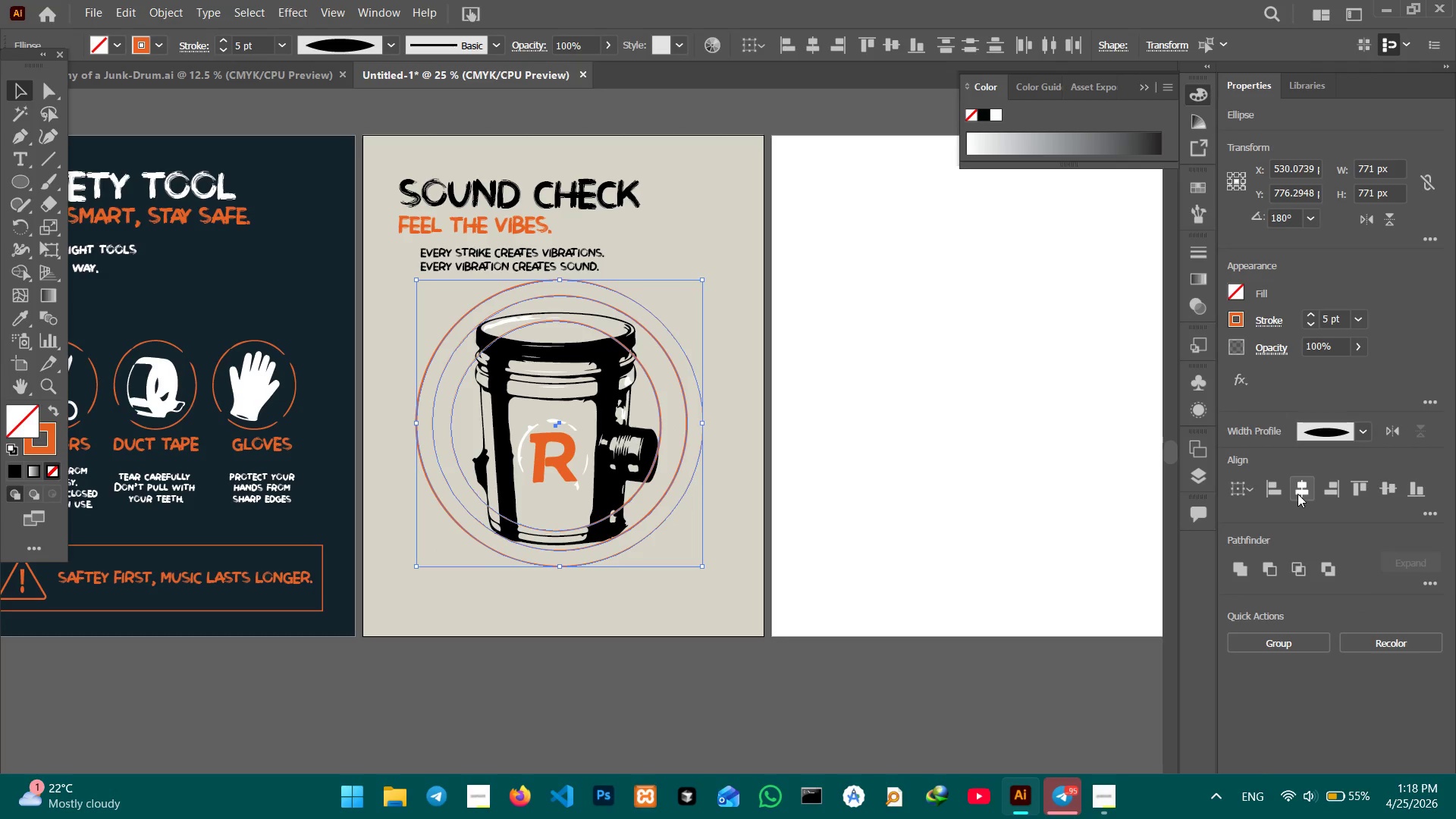 
double_click([1393, 489])
 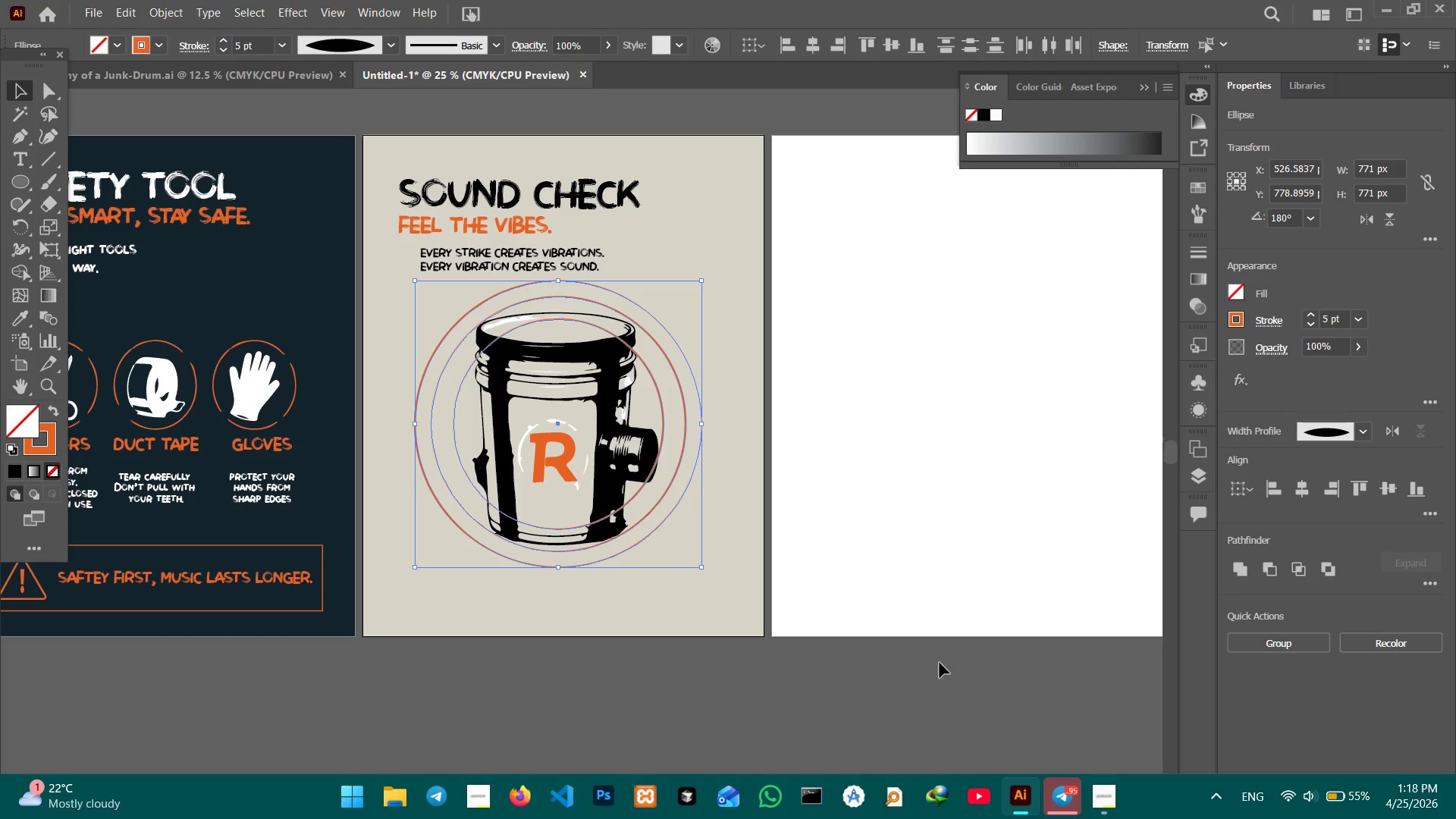 
left_click([808, 716])
 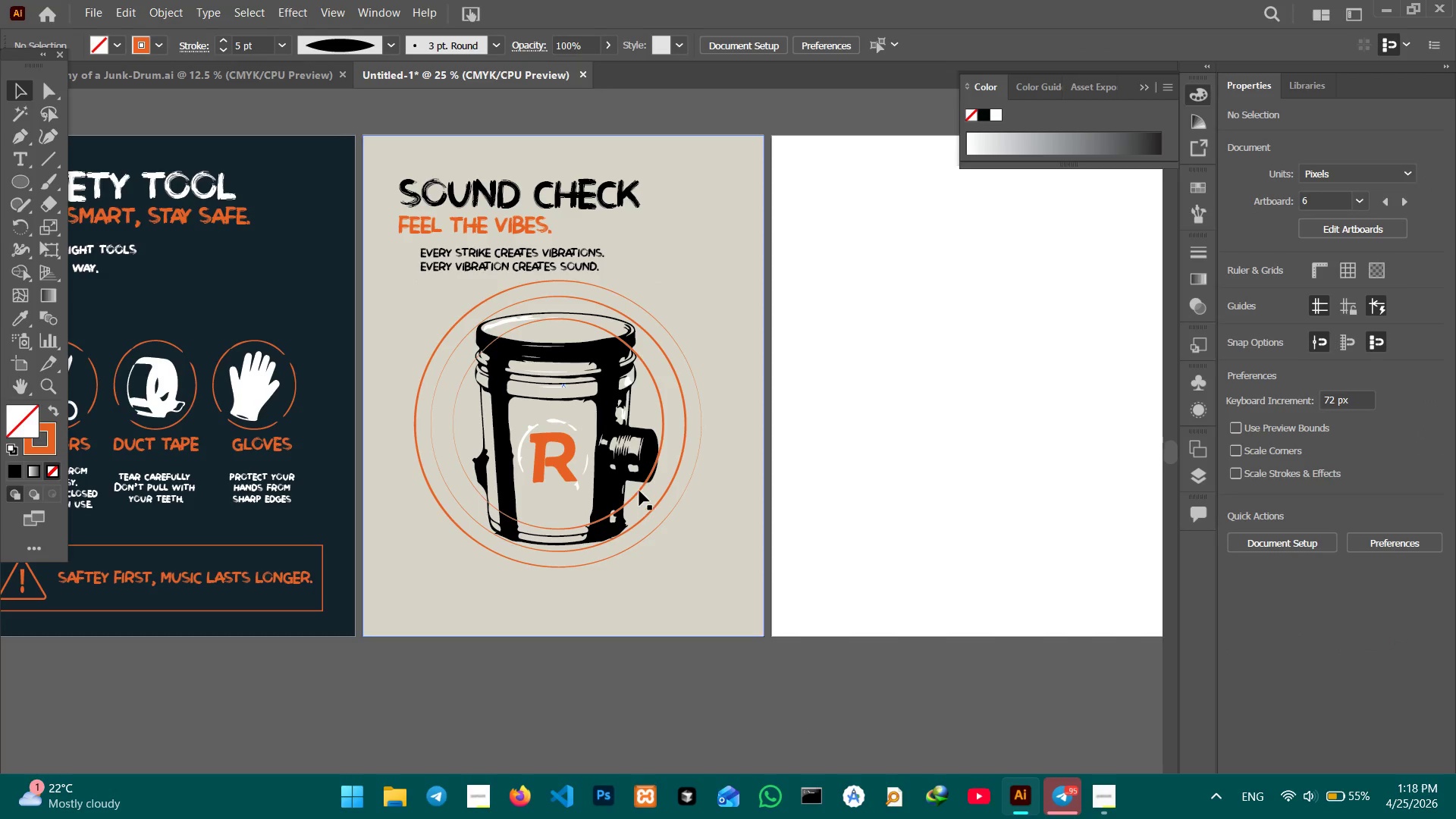 
left_click([639, 491])
 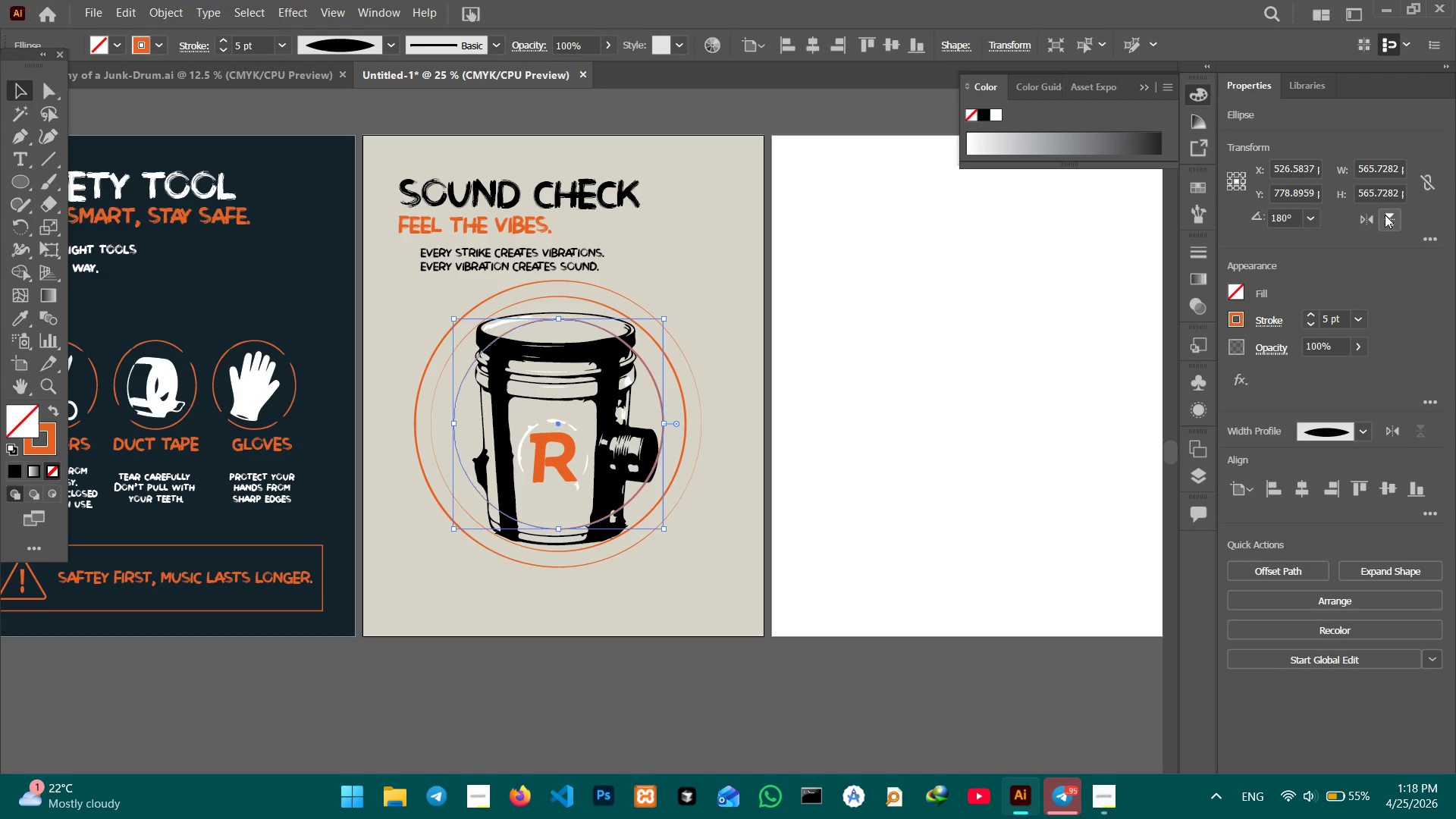 
left_click([1371, 224])
 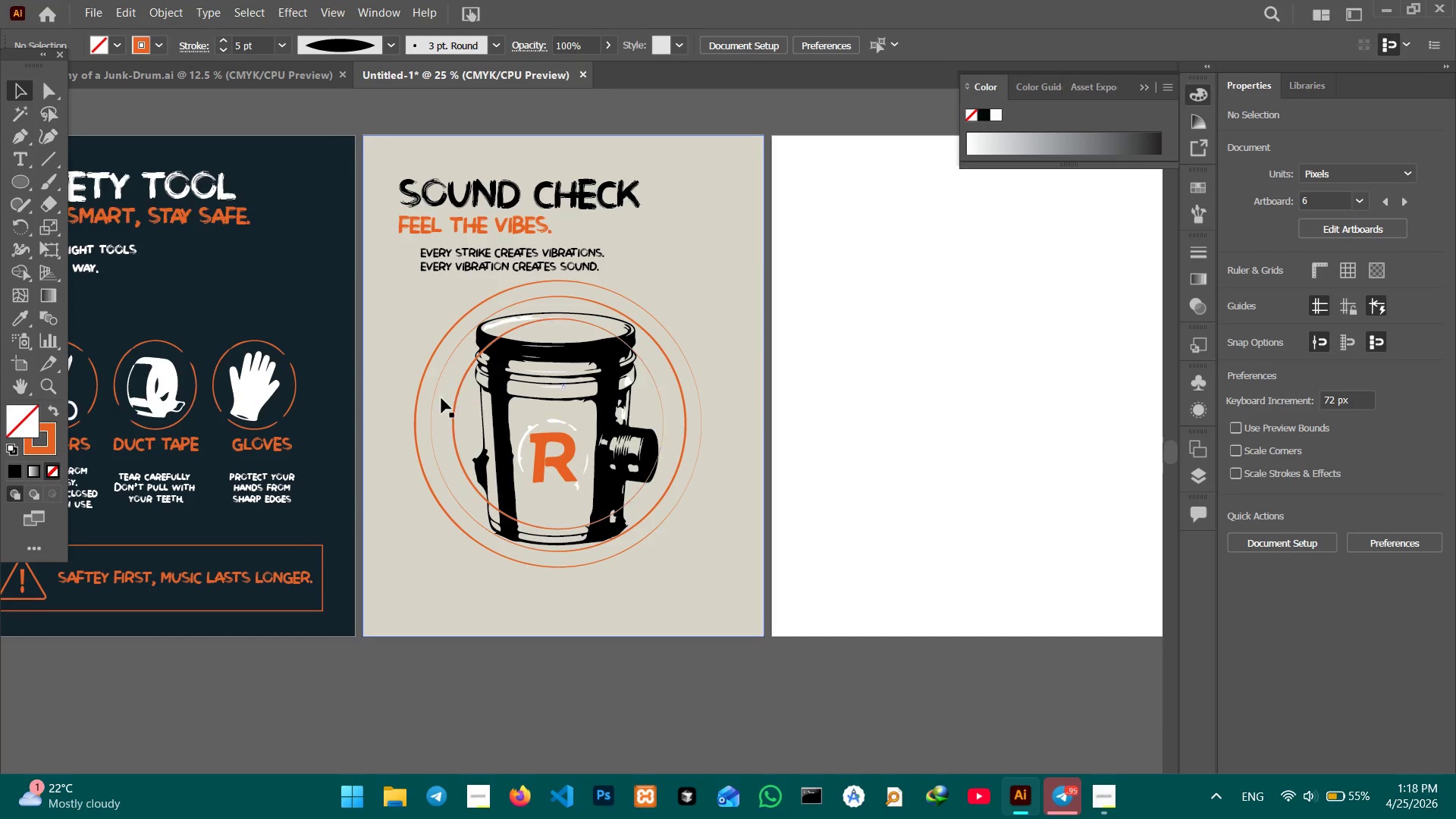 
left_click([455, 402])
 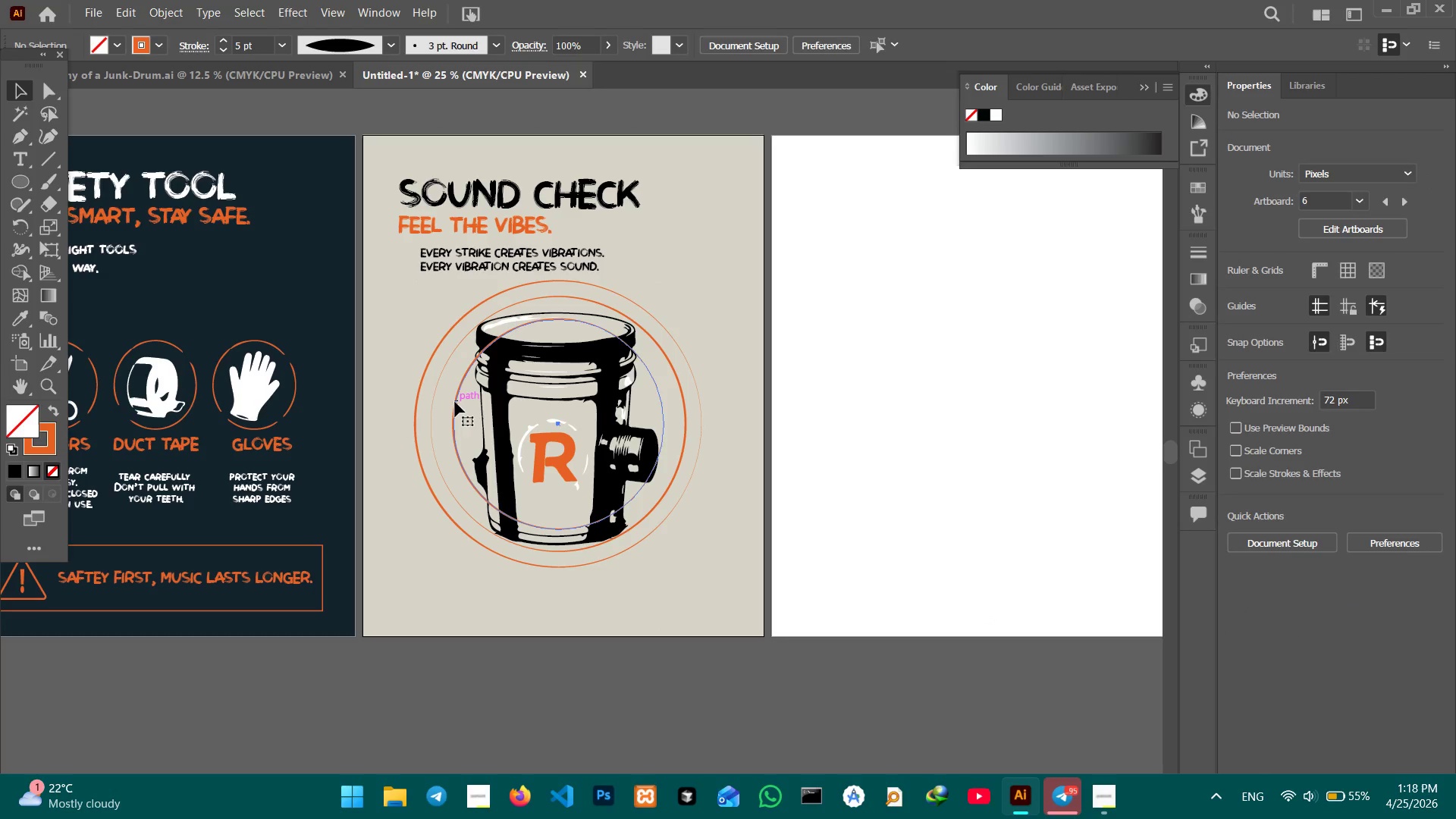 
key(Control+C)
 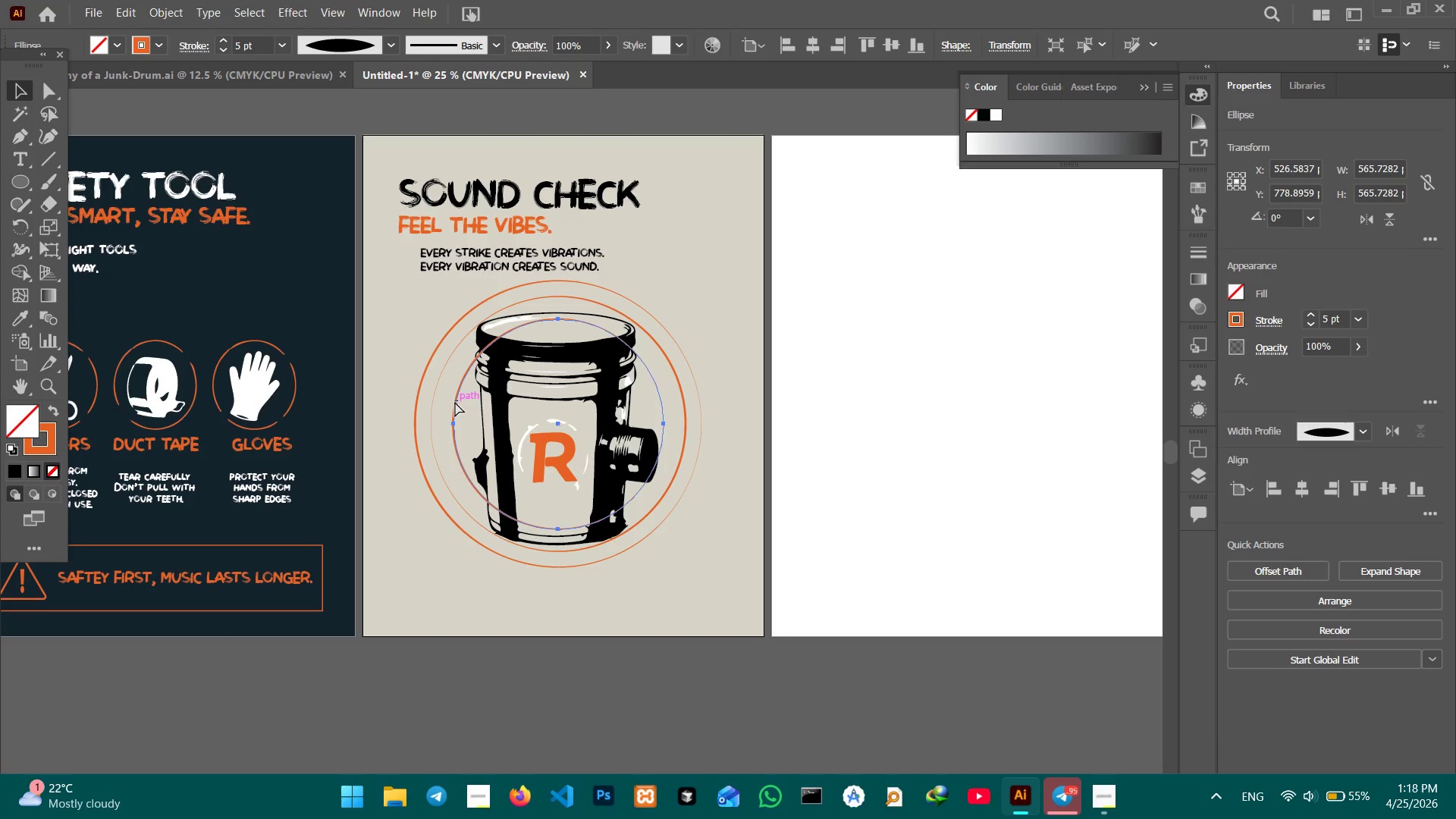 
key(Control+V)
 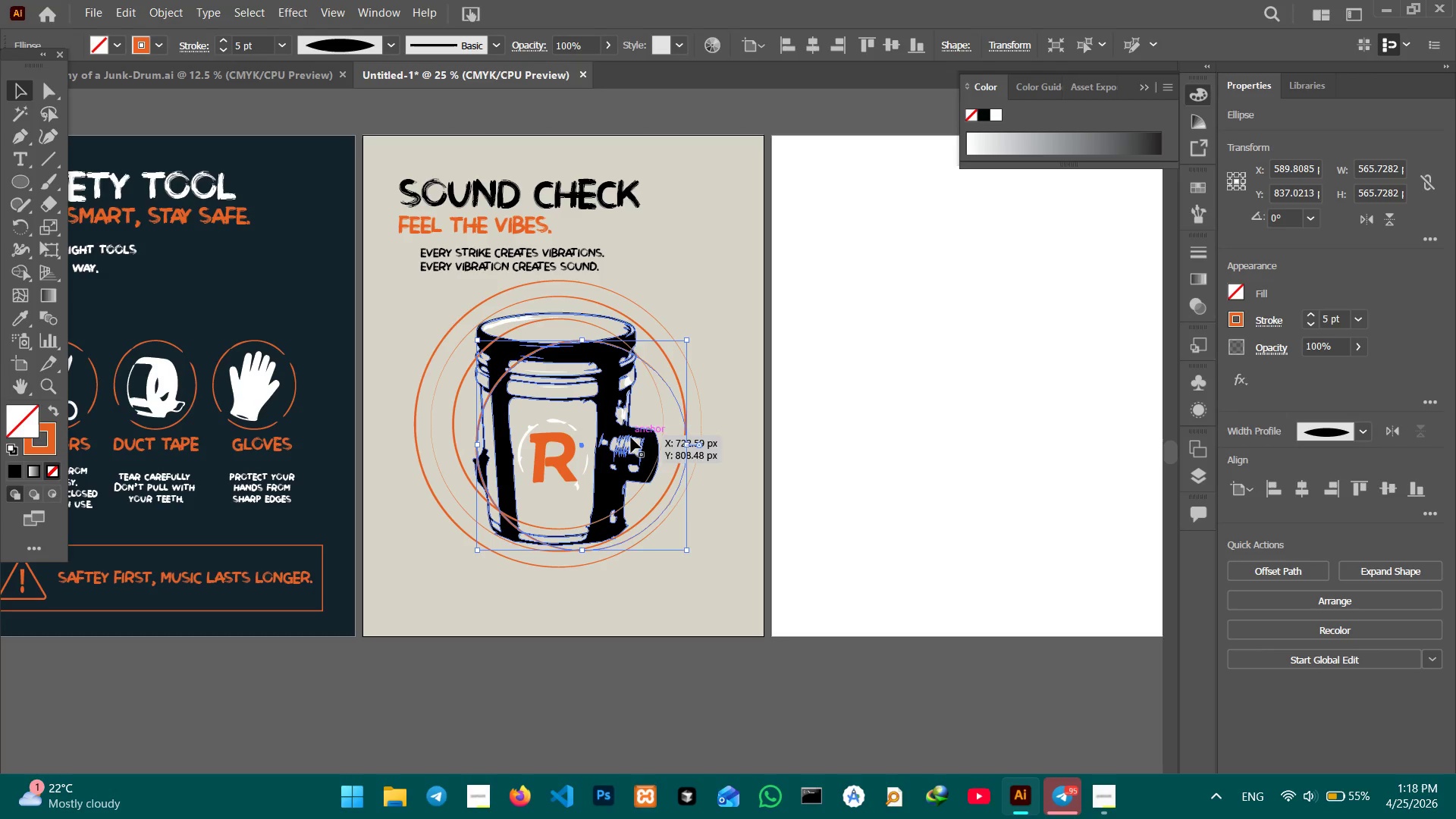 
hold_key(key=ShiftLeft, duration=0.83)
 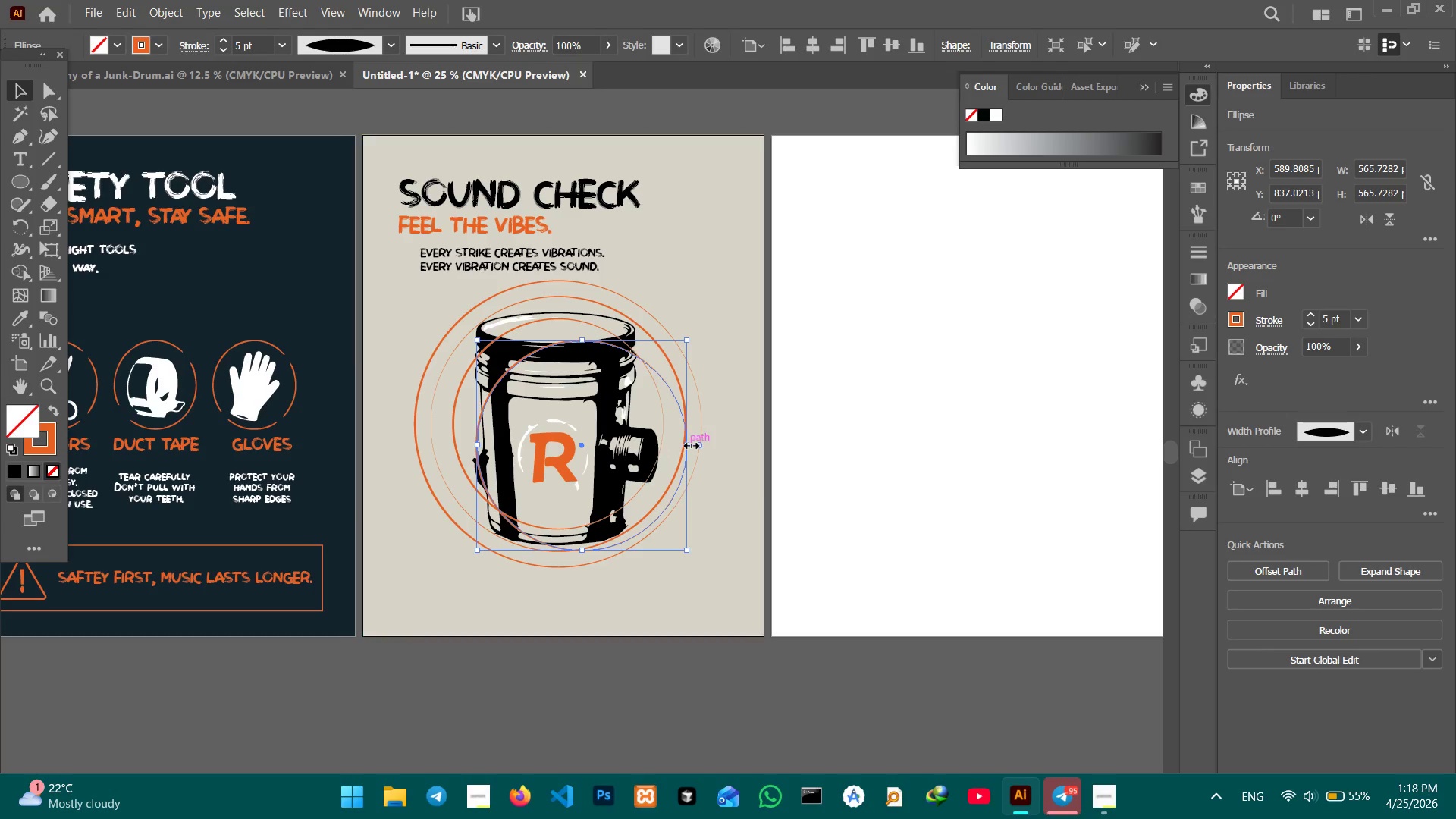 
hold_key(key=ShiftLeft, duration=1.56)
left_click_drag(start_coordinate=[689, 444], to_coordinate=[654, 428])
 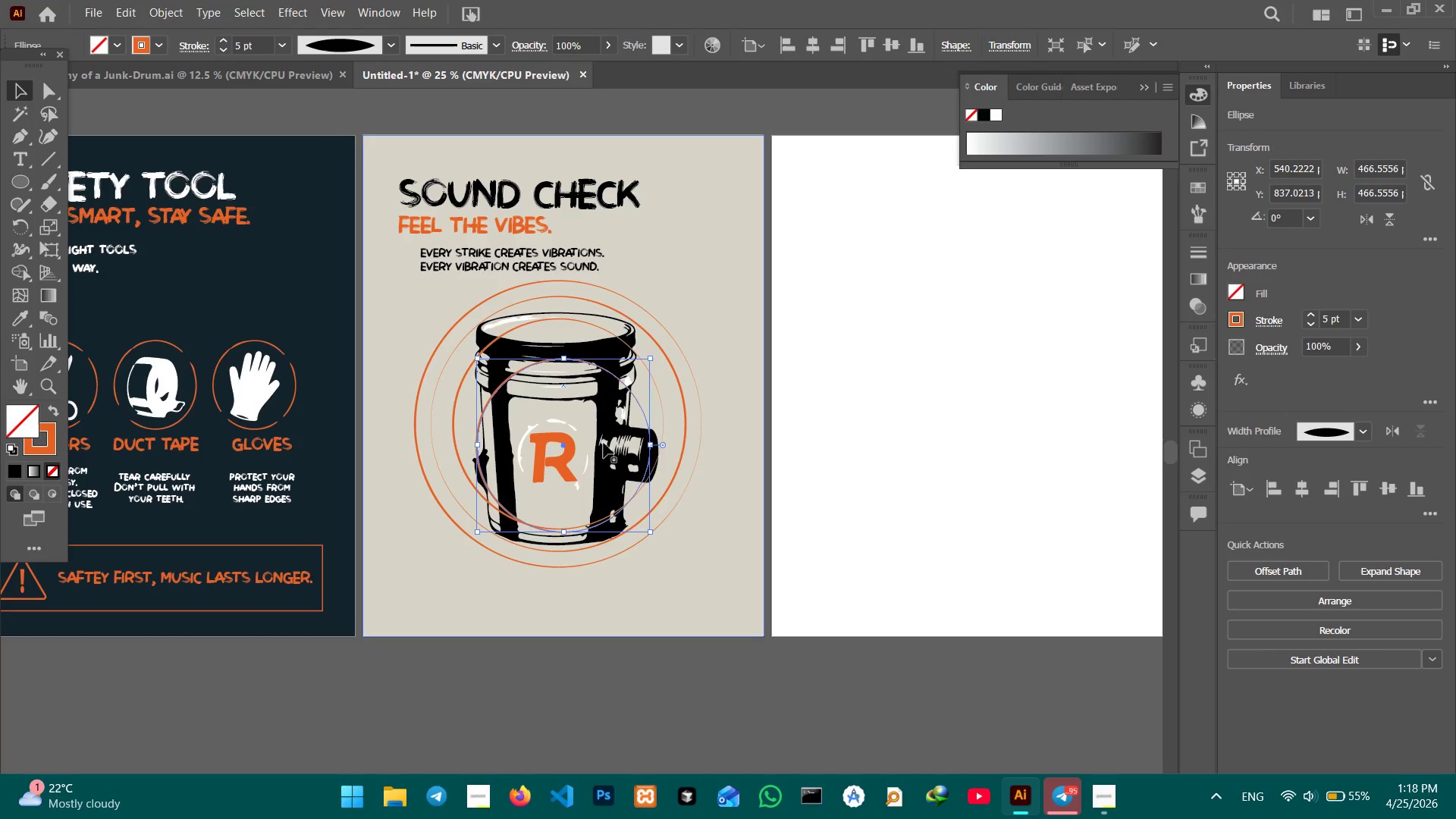 
hold_key(key=ShiftLeft, duration=3.12)
left_click([663, 421])
 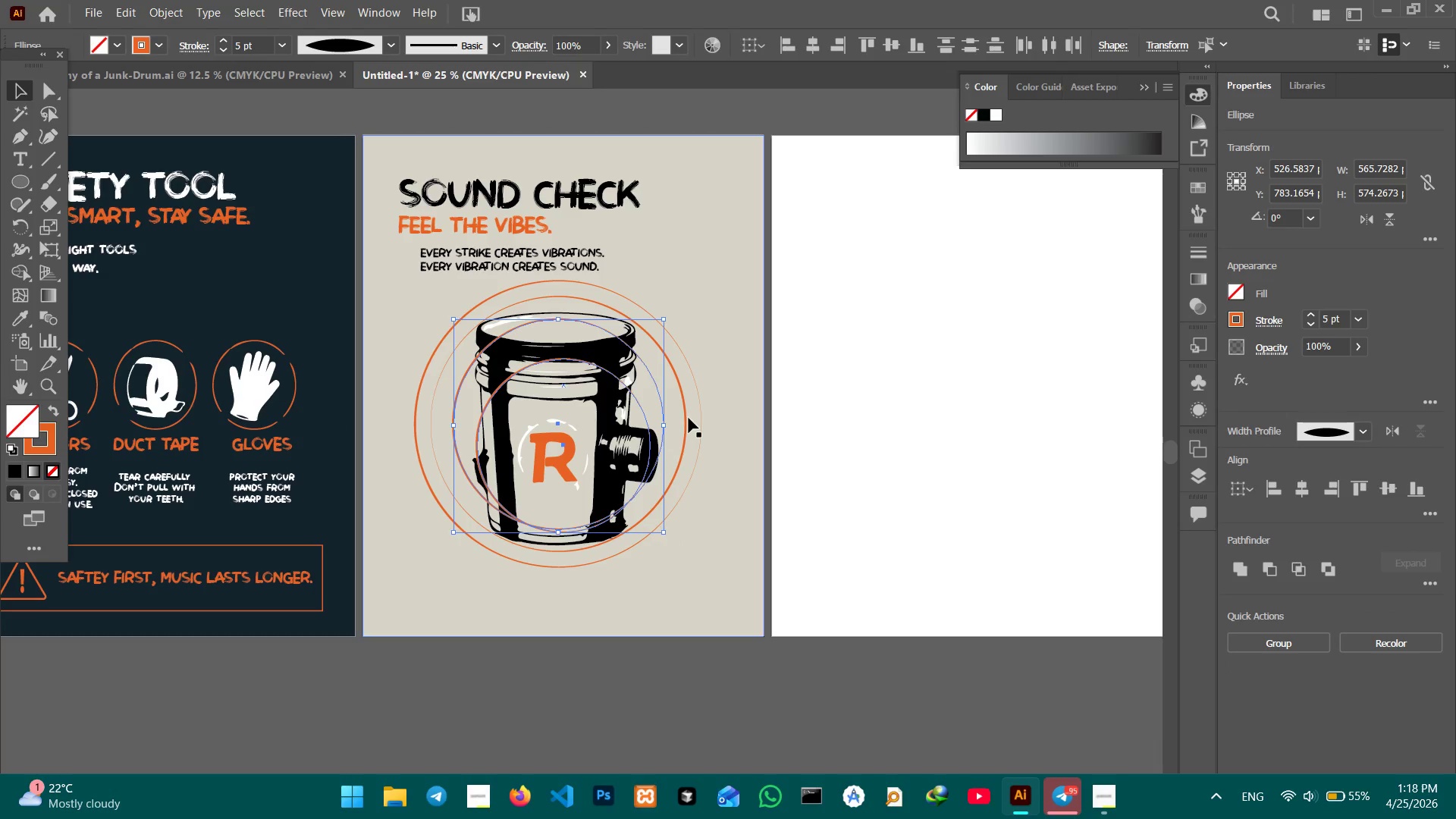 
left_click([685, 419])
 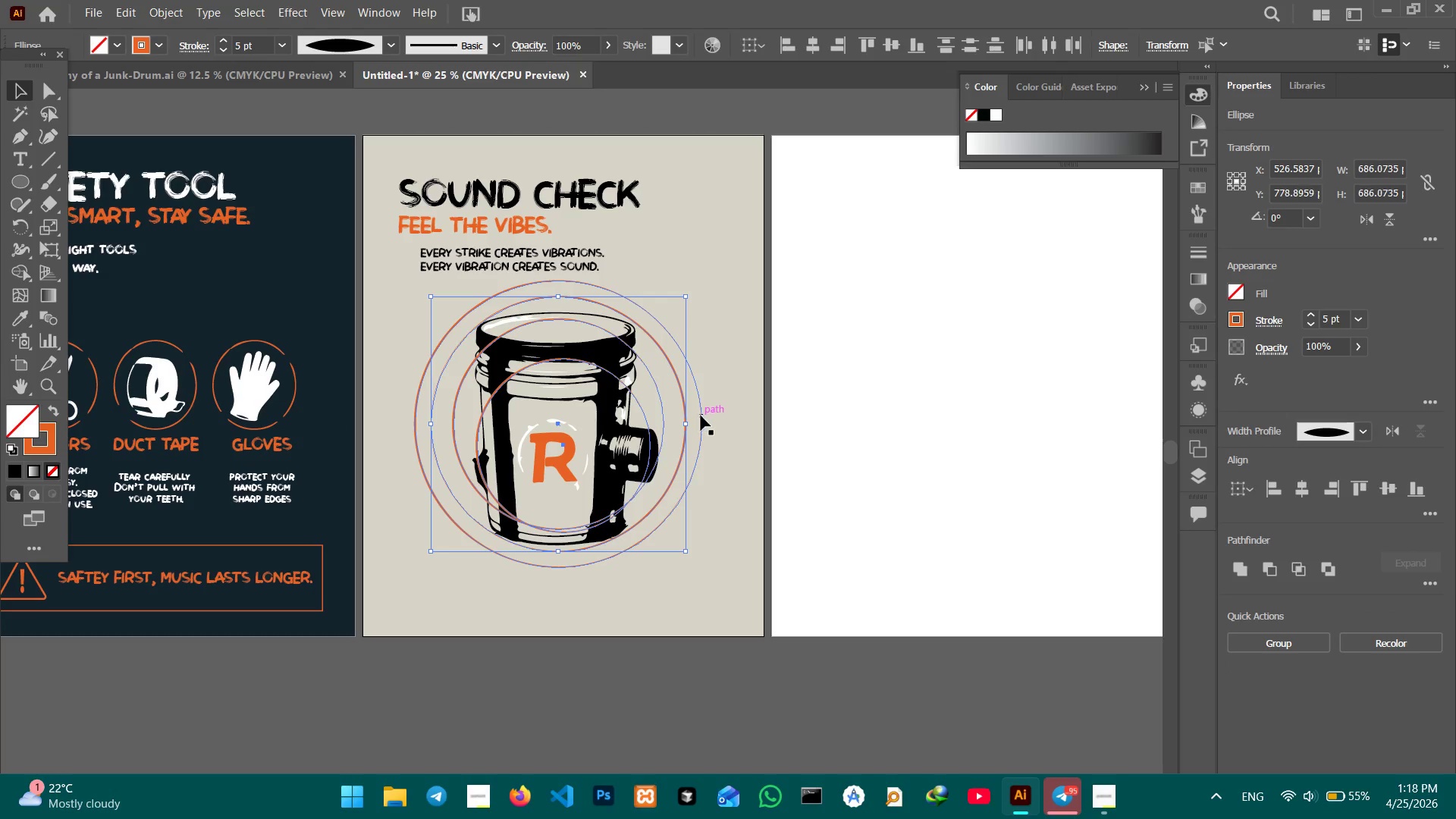 
left_click([701, 416])
 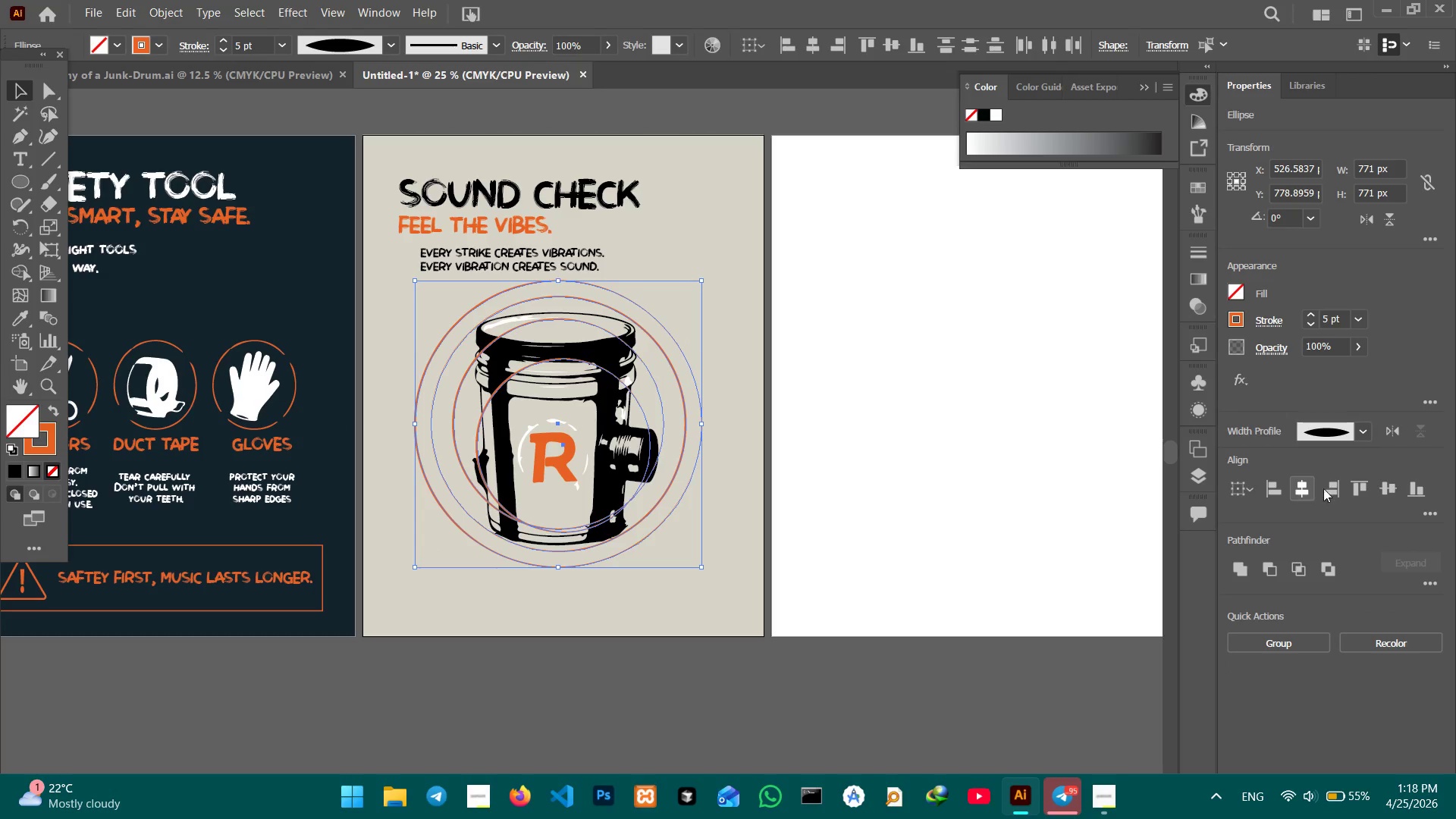 
left_click([1398, 486])
 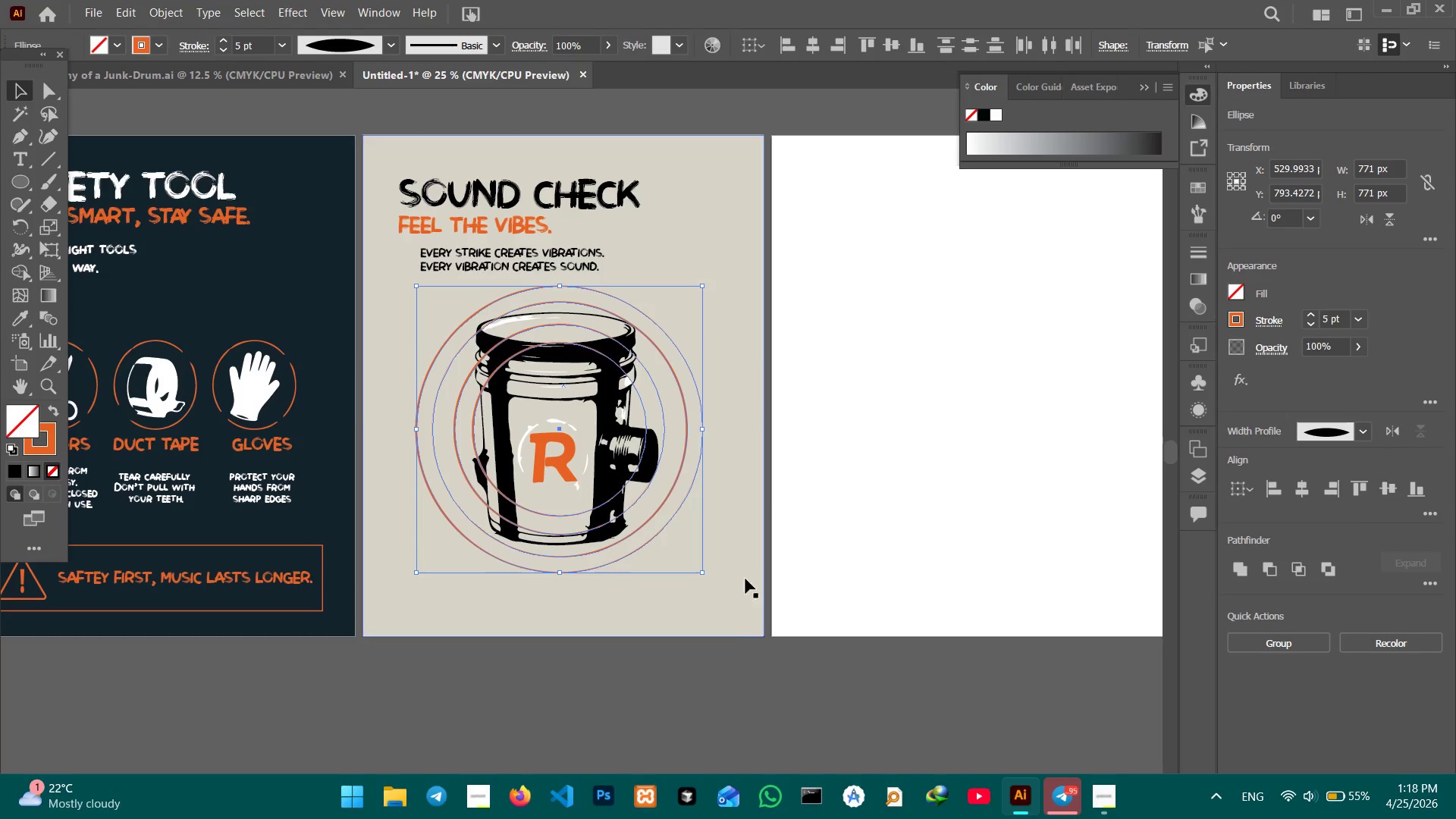 
left_click([663, 686])
 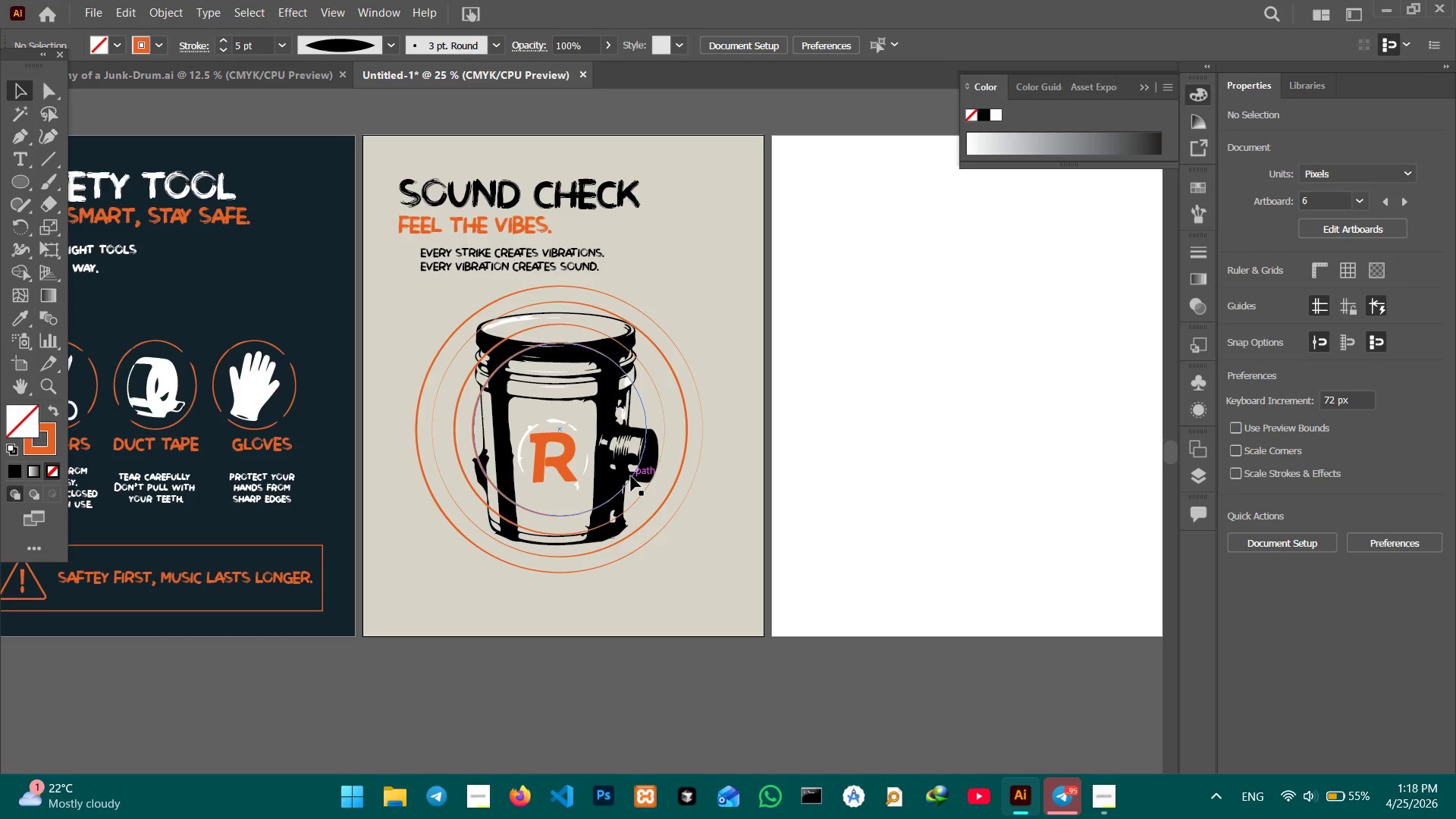 
left_click([631, 478])
 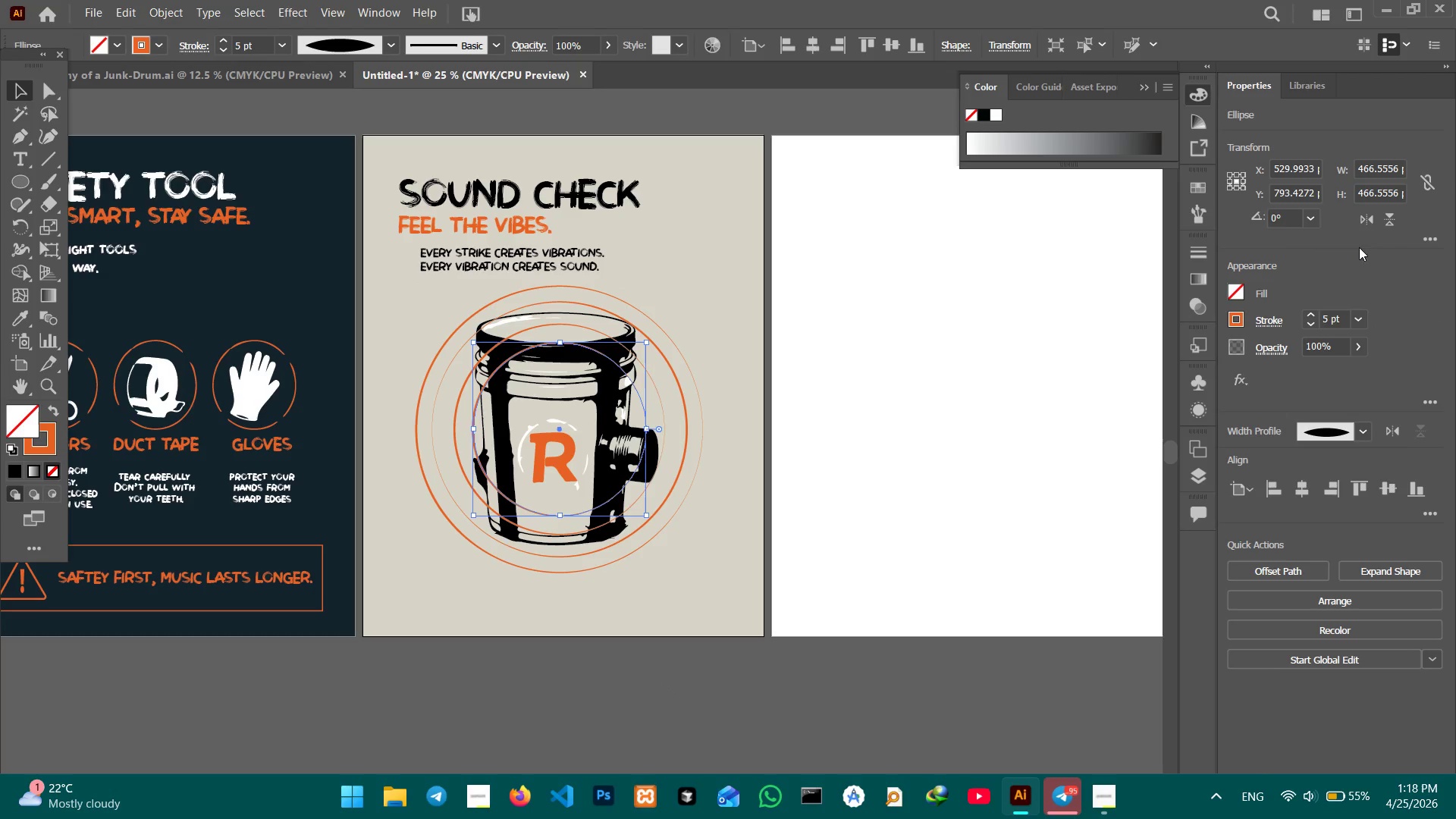 
left_click([1376, 222])
 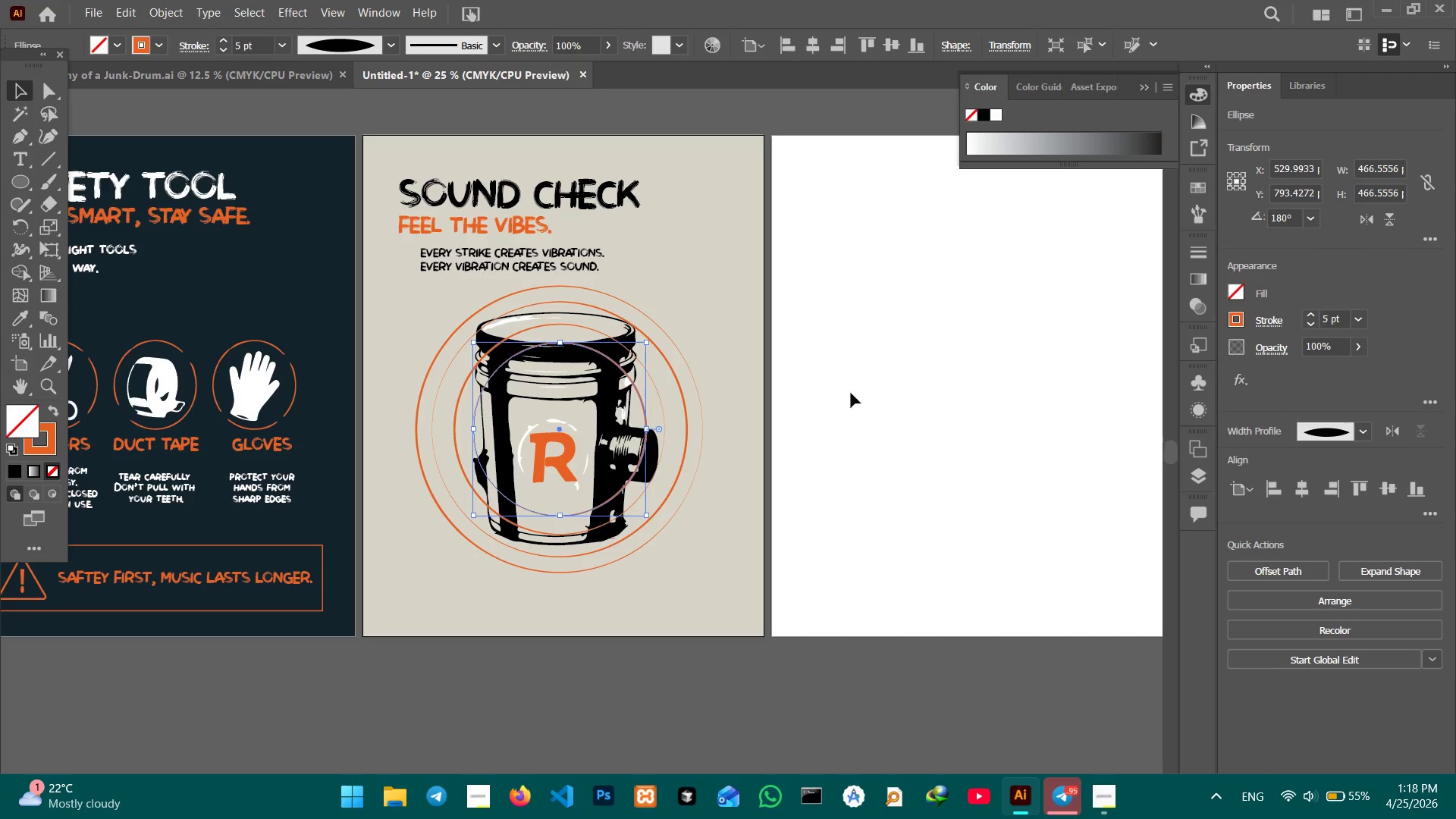 
hold_key(key=ShiftLeft, duration=5.7)
left_click([664, 416])
 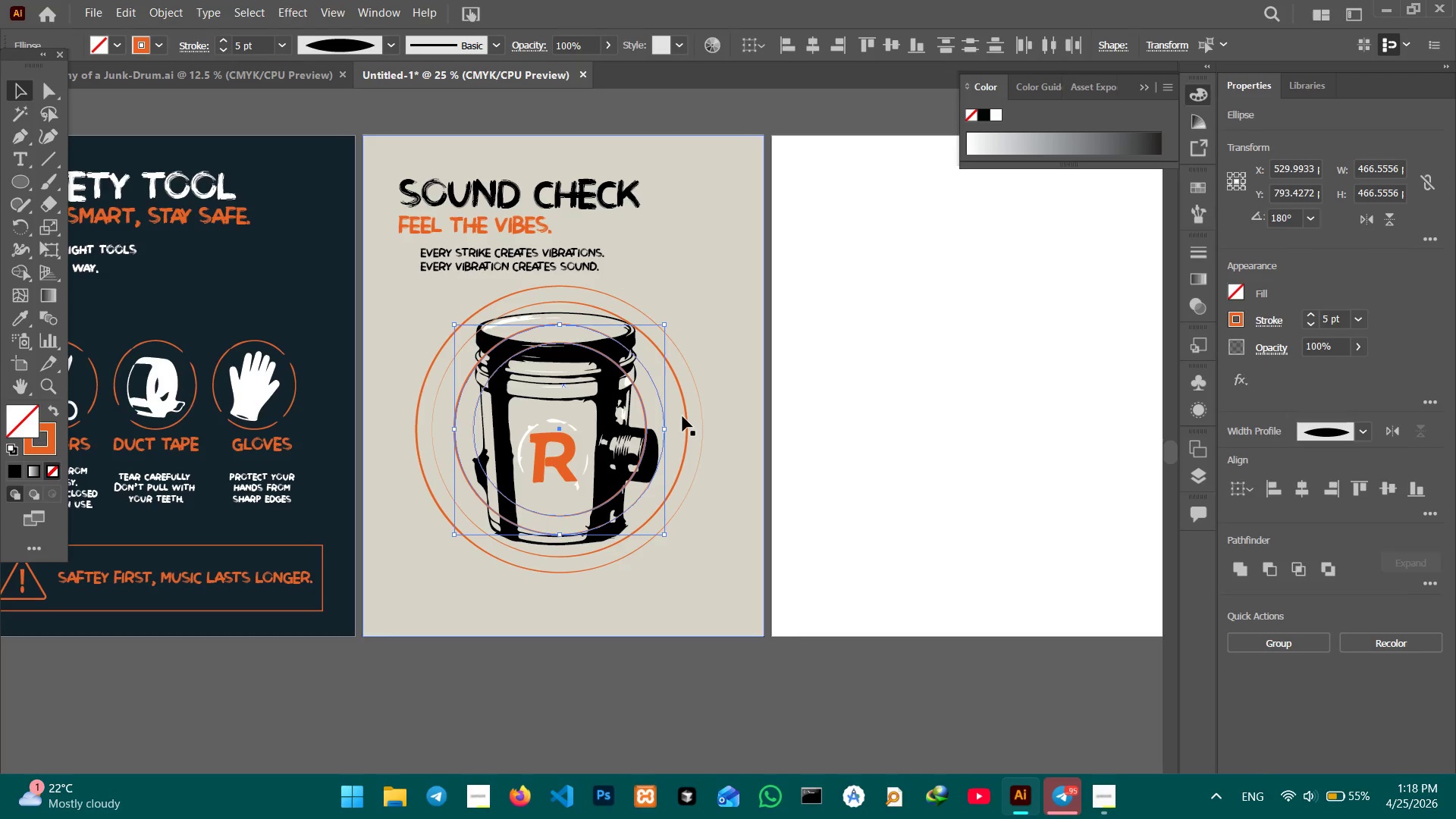 
left_click([682, 416])
 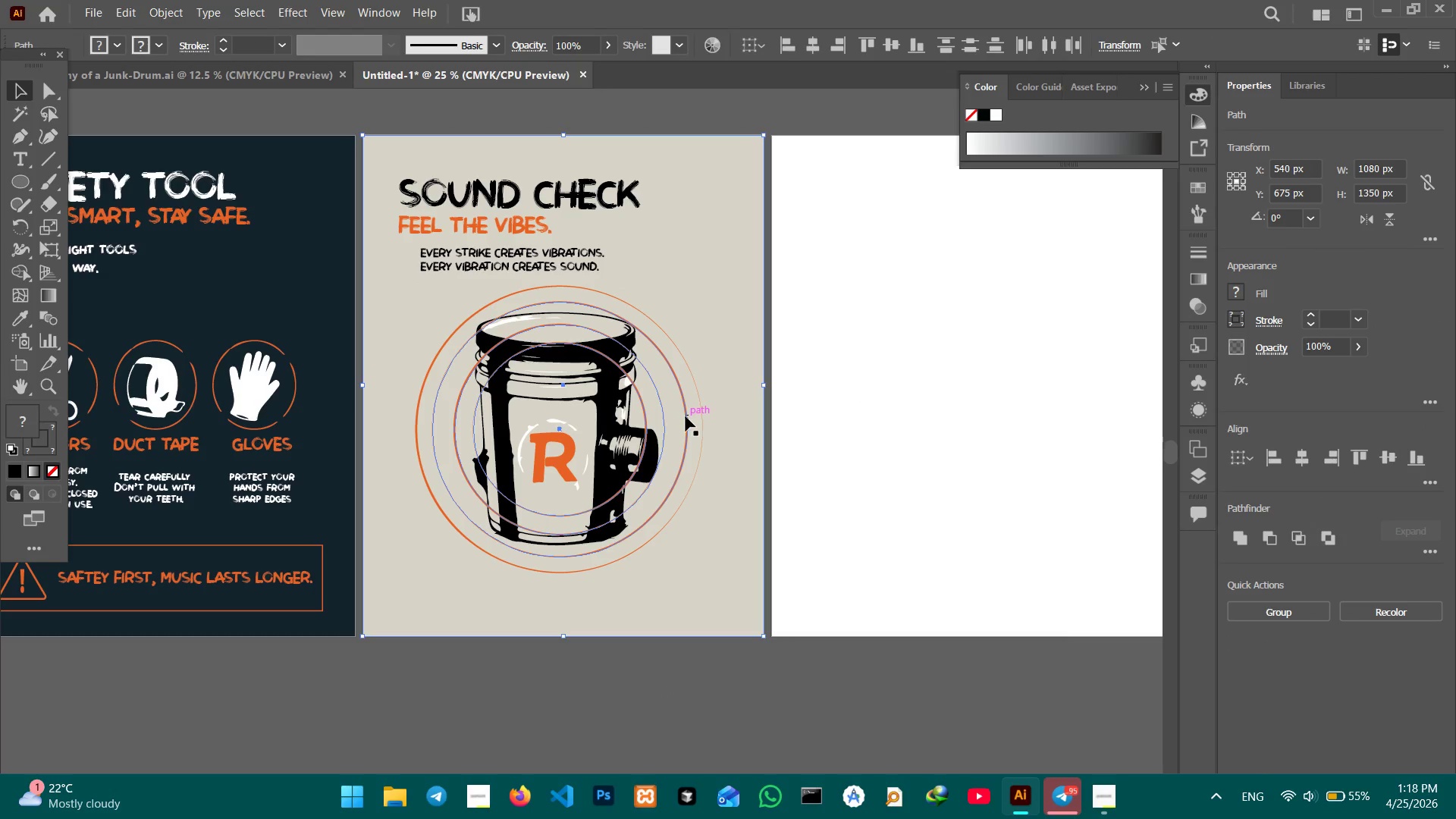 
left_click([686, 416])
 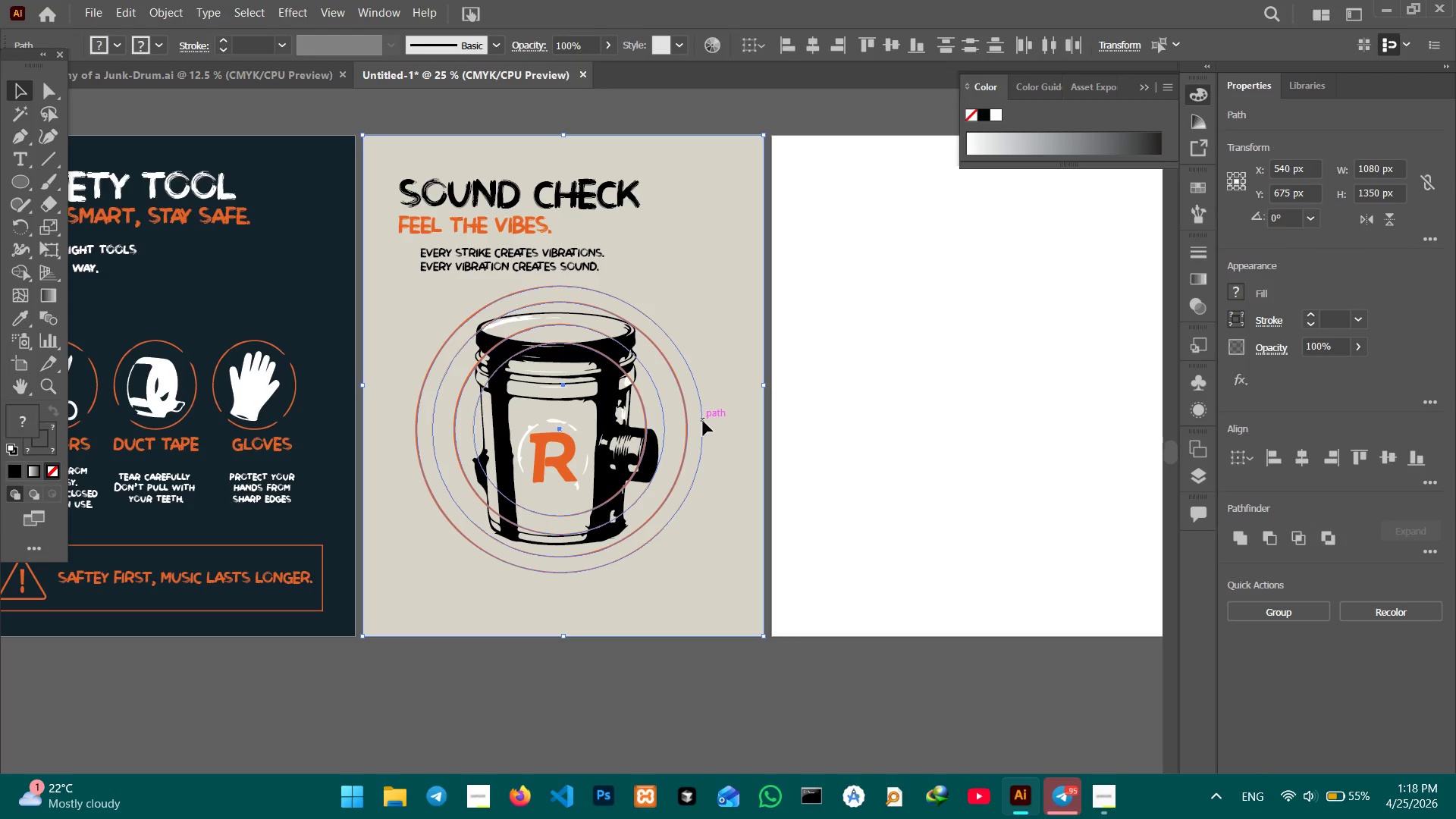 
double_click([730, 431])
 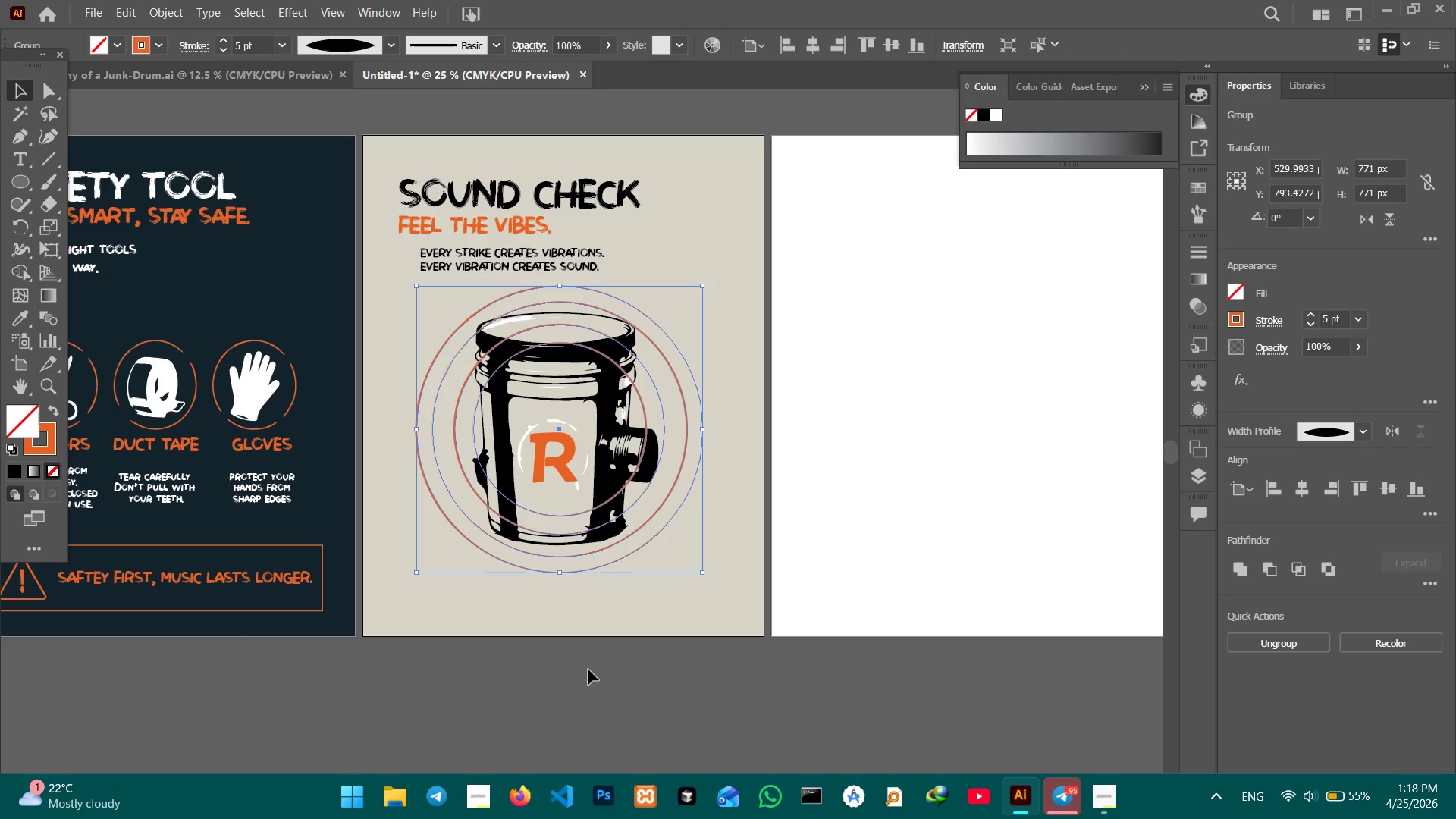 
left_click([592, 491])
 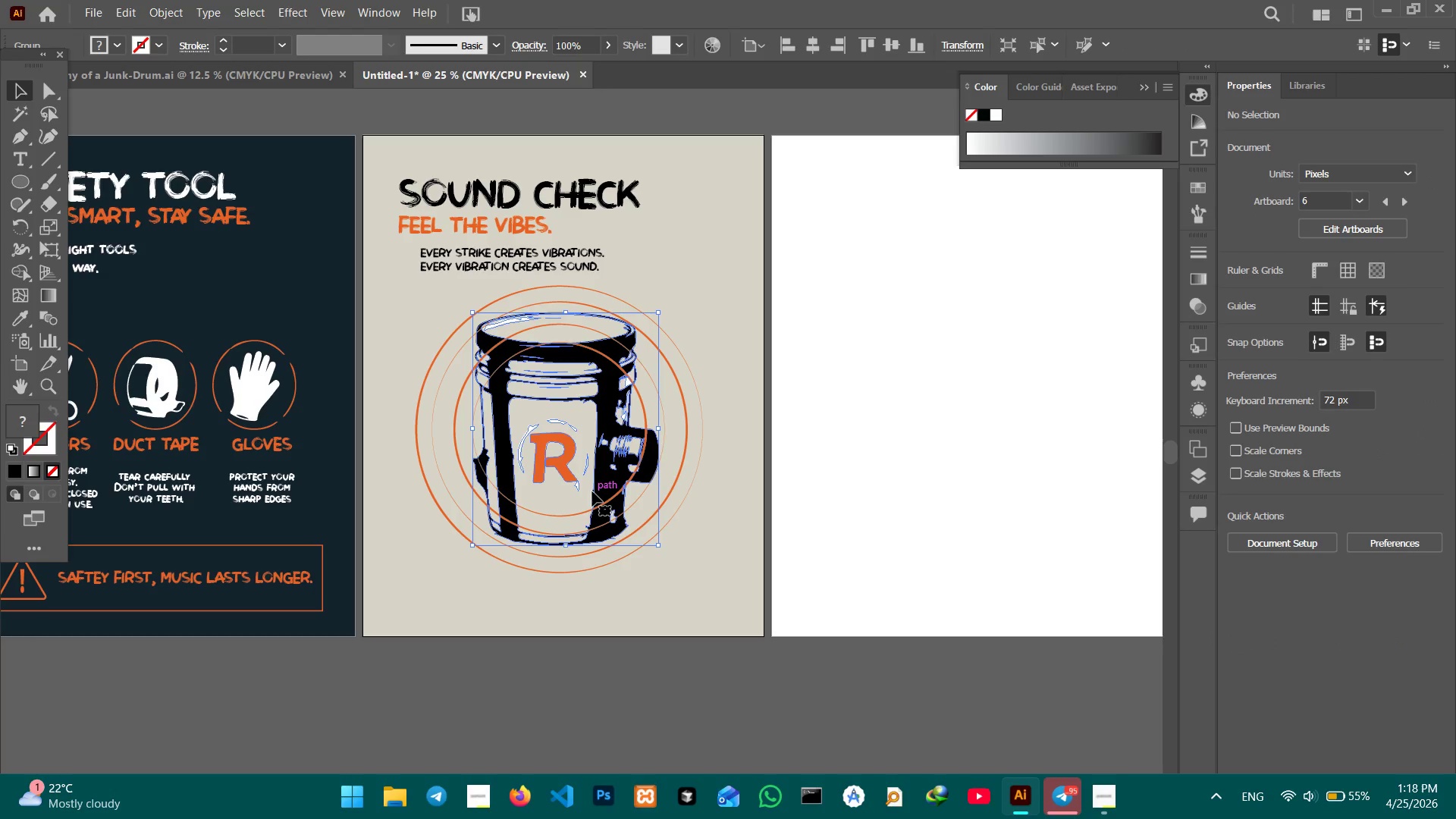 
right_click([592, 491])
 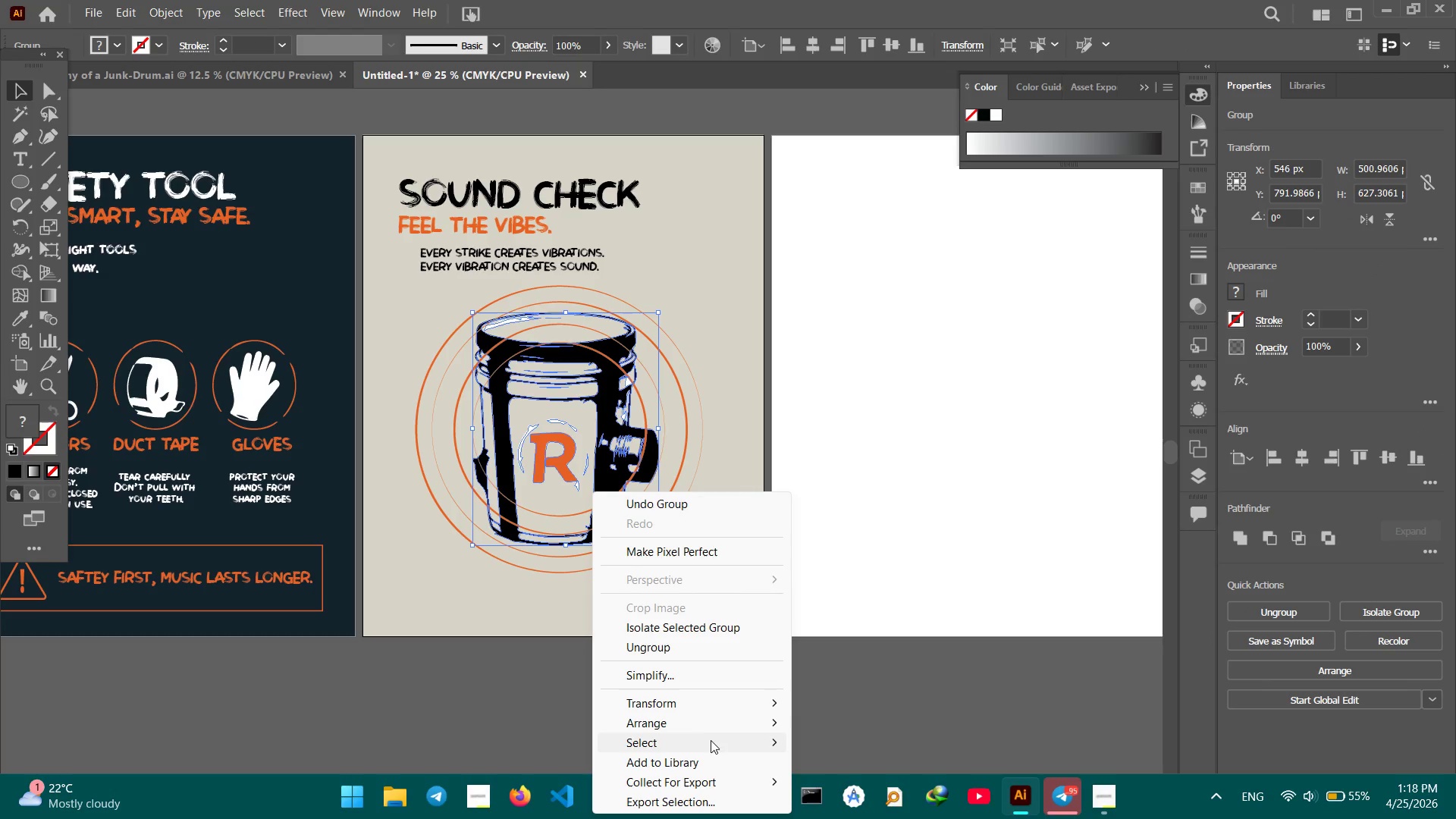 
left_click([717, 726])
 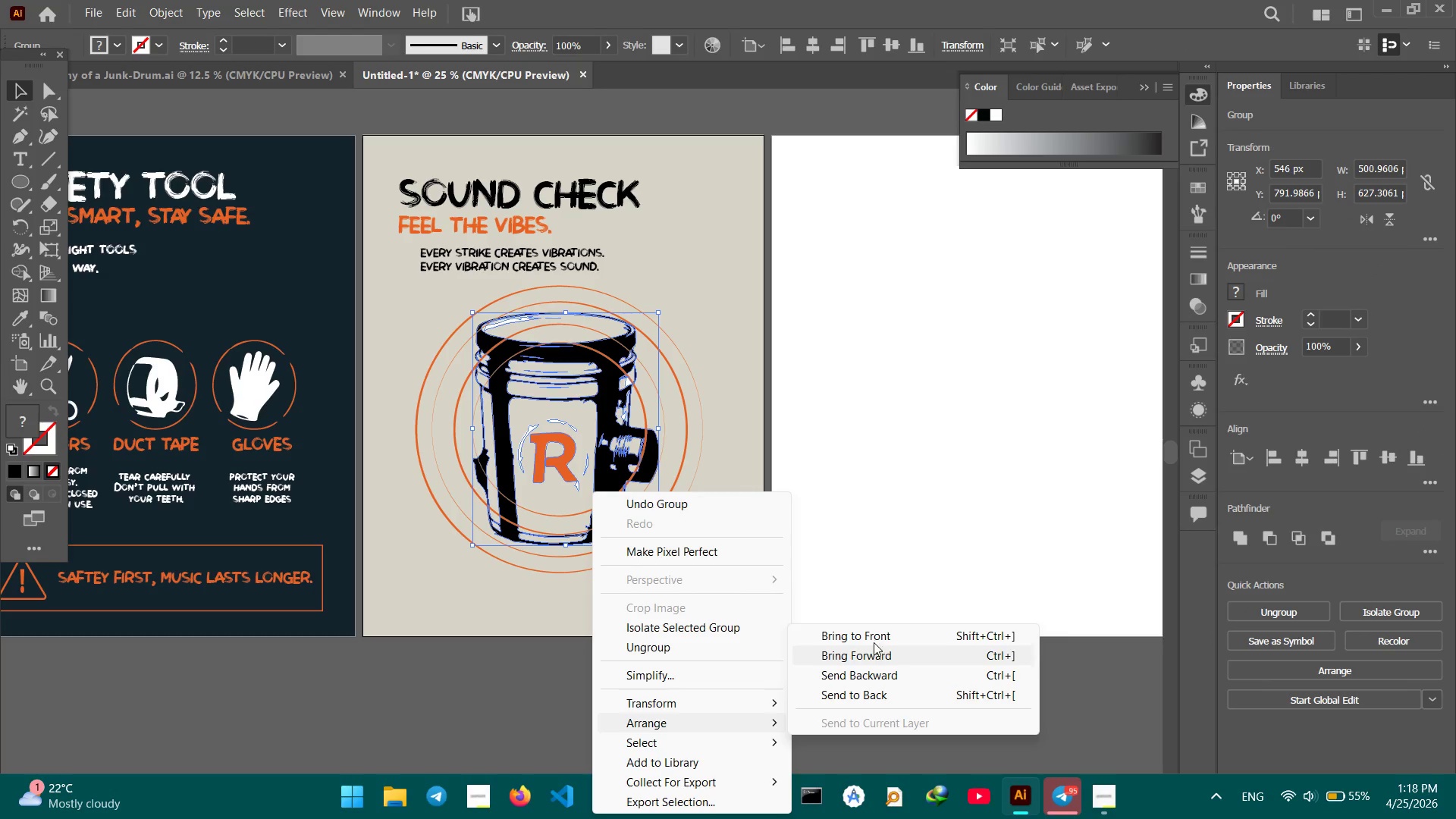 
left_click([875, 639])
 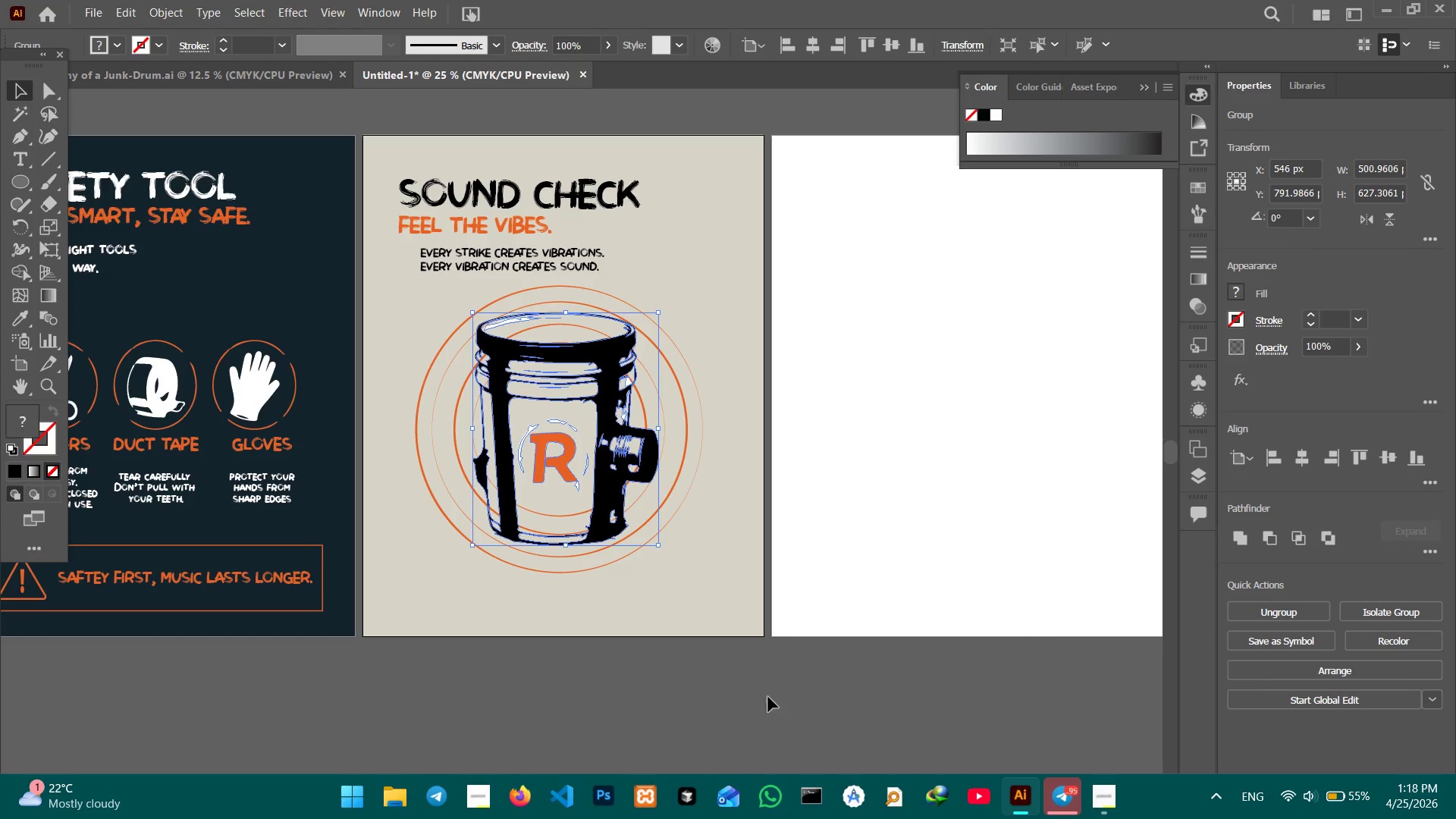 
left_click([653, 691])
 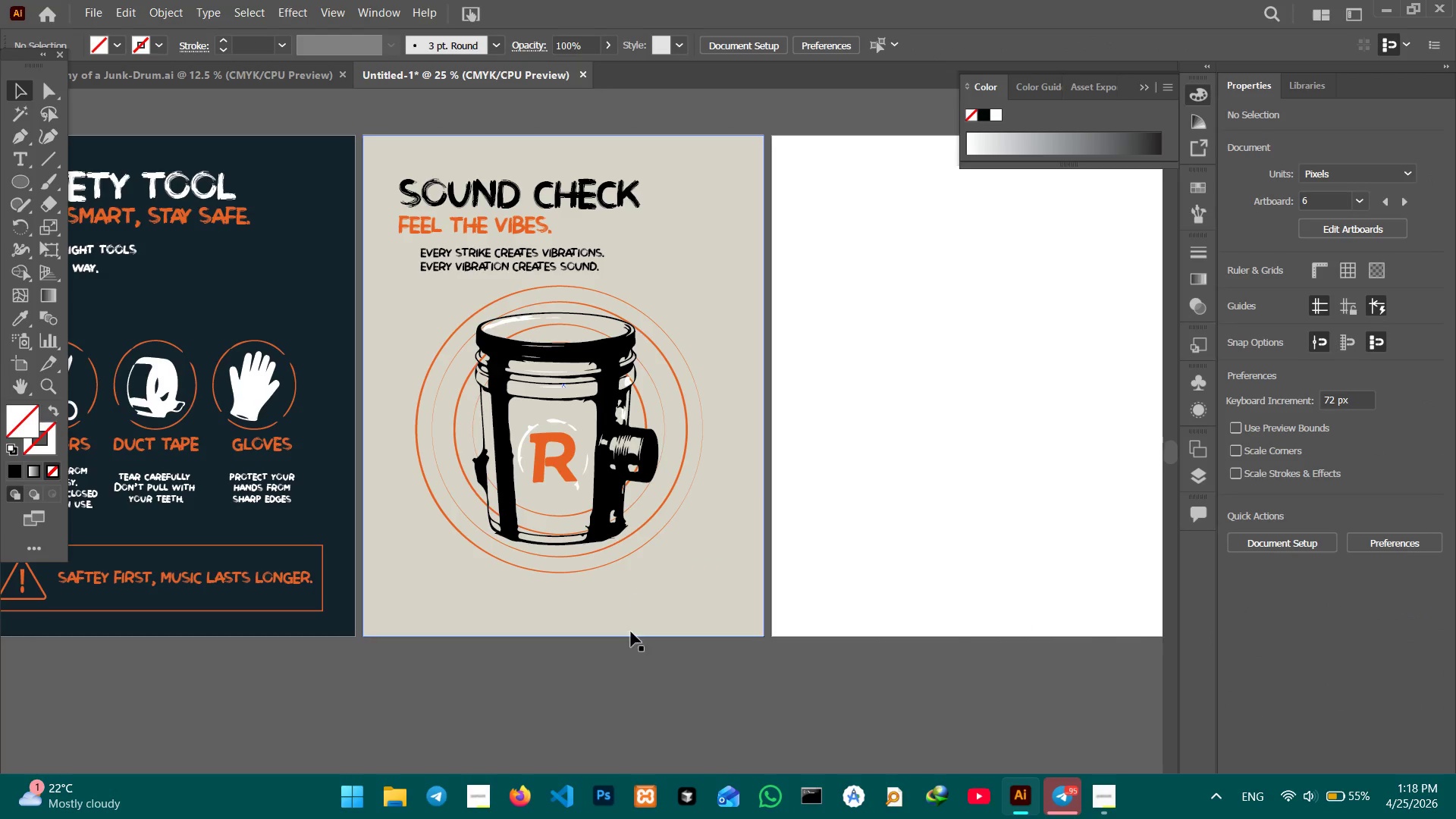 
hold_key(key=Space, duration=0.89)
 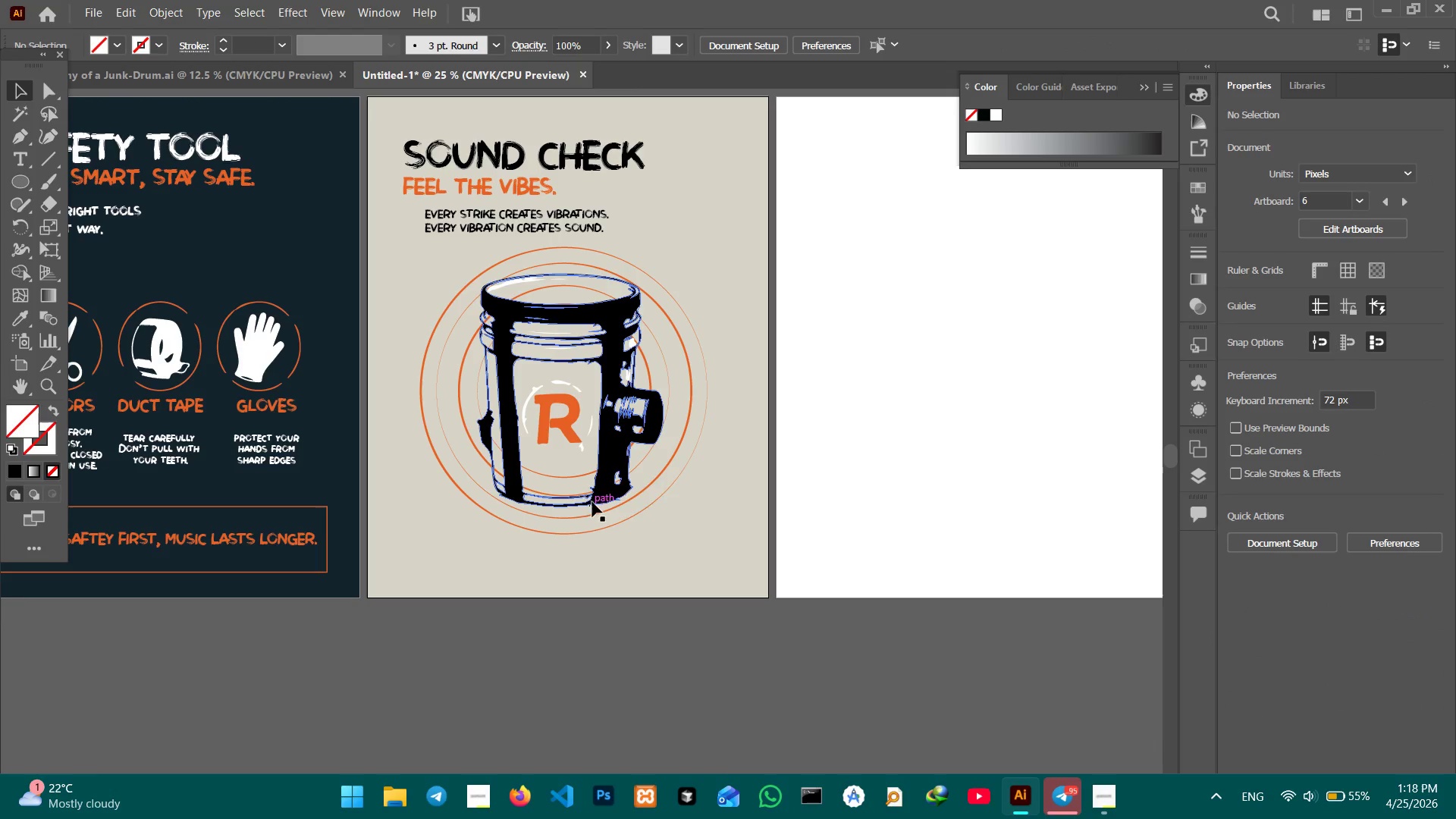 
left_click_drag(start_coordinate=[612, 679], to_coordinate=[616, 640])
 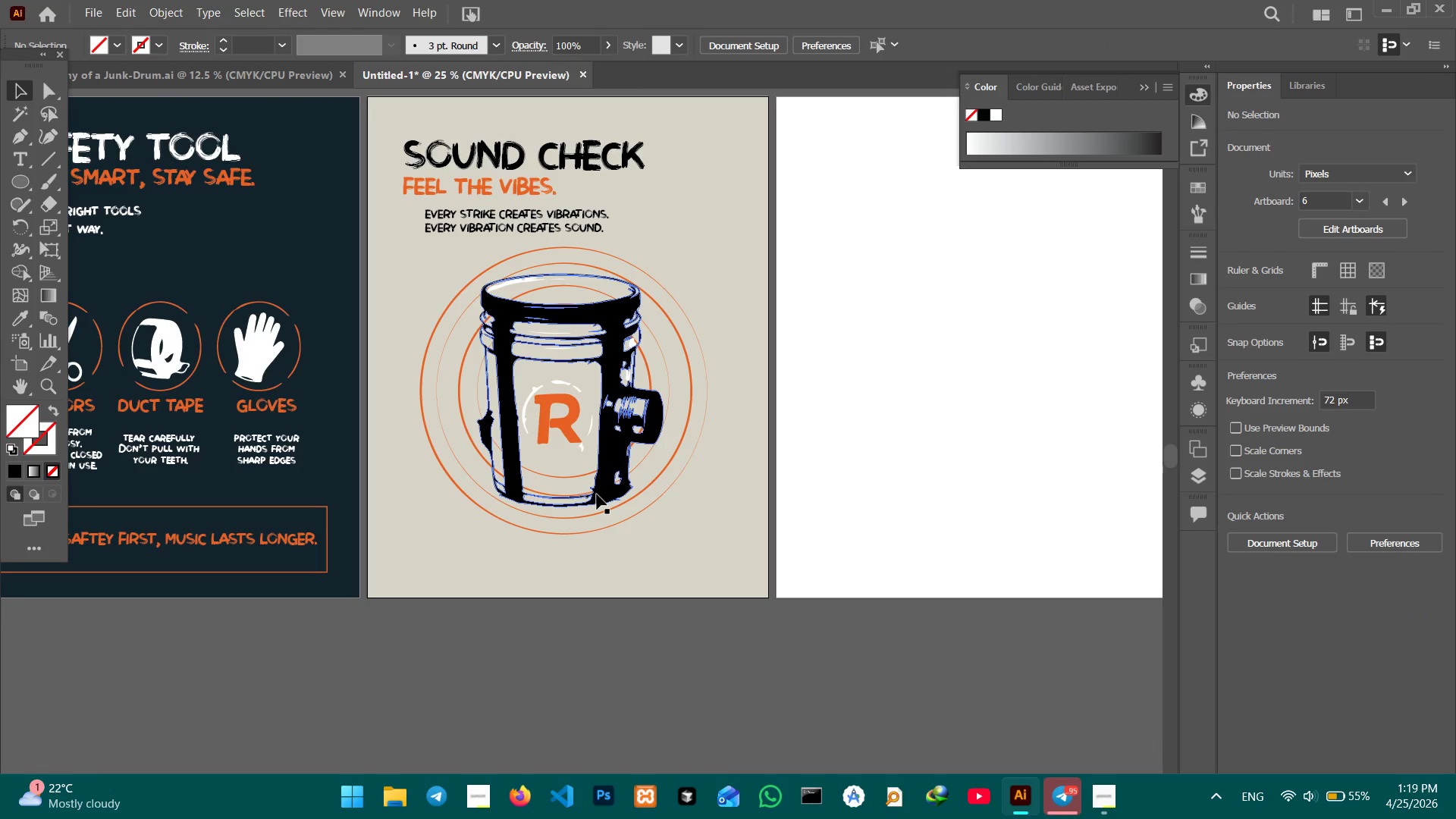 
hold_key(key=Space, duration=0.55)
 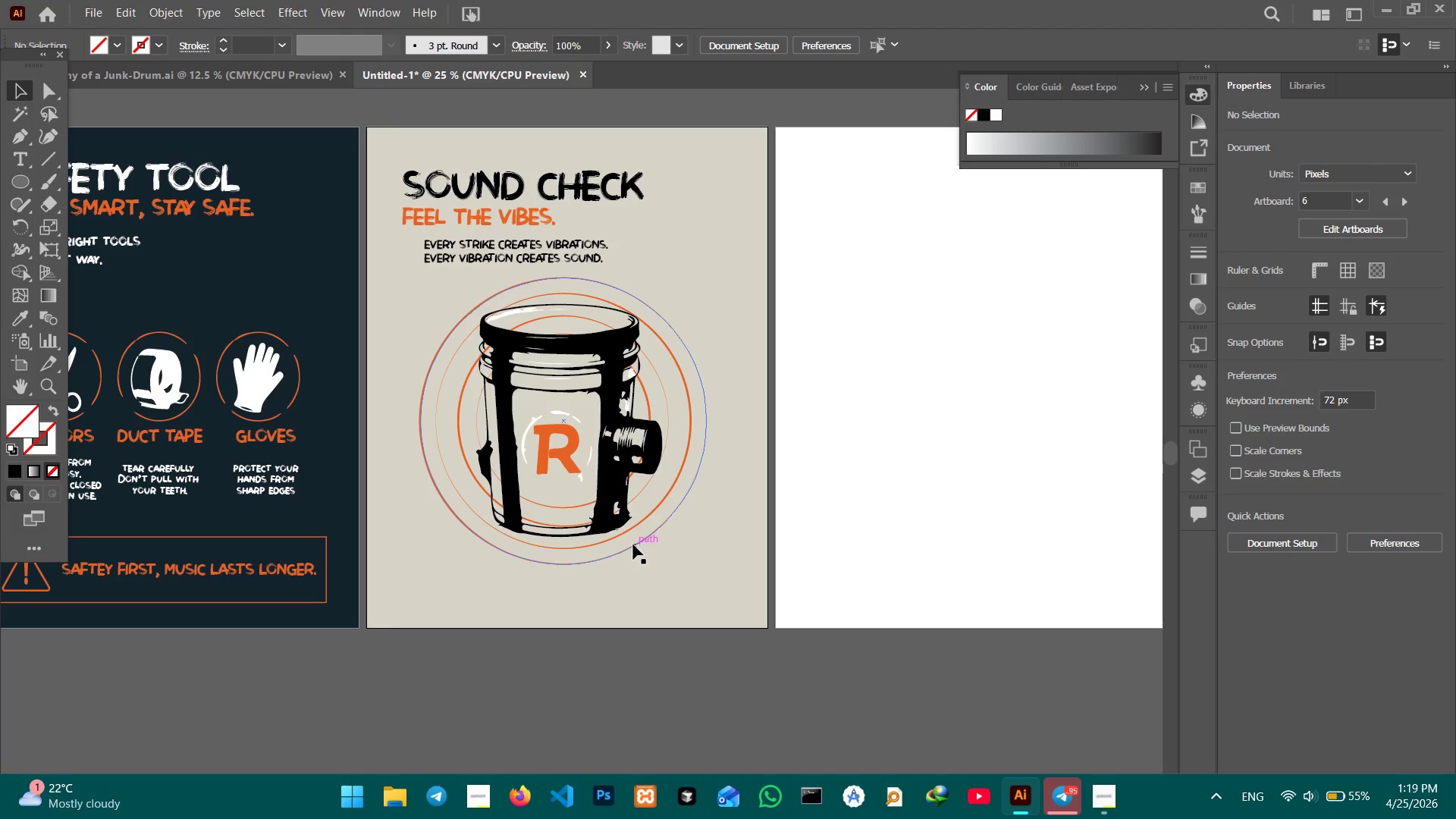 
left_click_drag(start_coordinate=[661, 610], to_coordinate=[661, 641])
 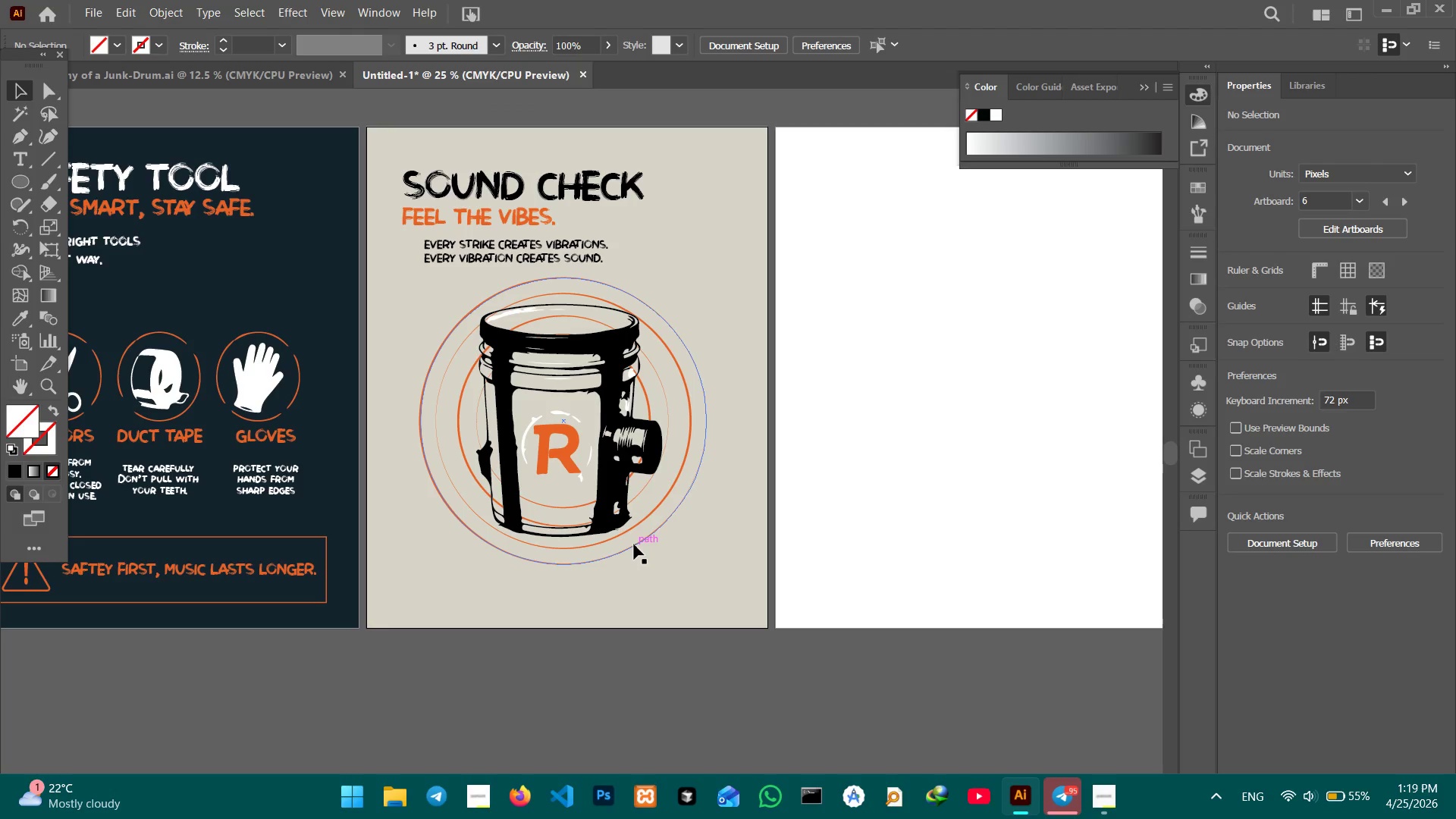 
left_click([633, 544])
 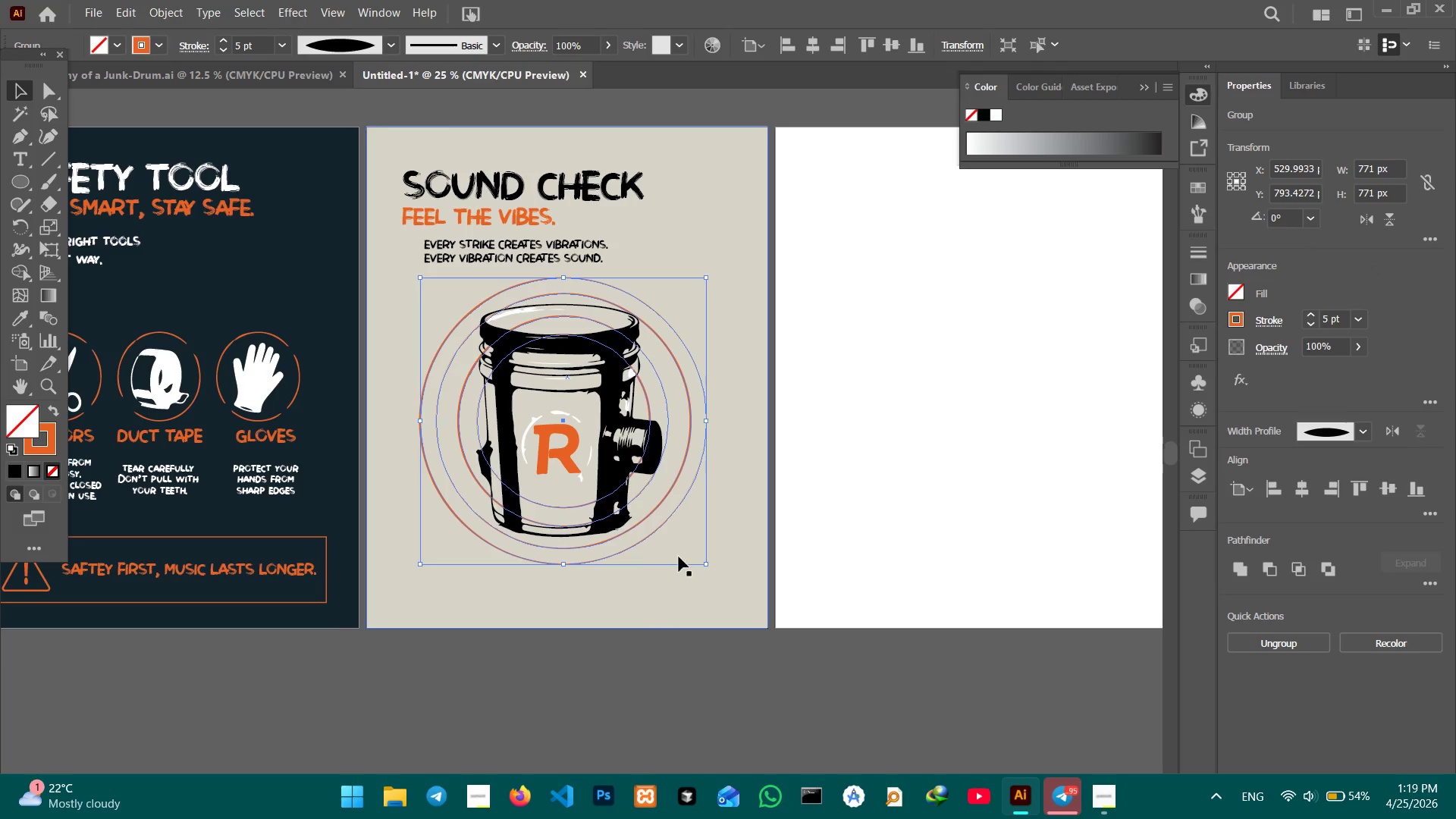 
hold_key(key=ShiftLeft, duration=1.23)
left_click_drag(start_coordinate=[707, 564], to_coordinate=[689, 528])
 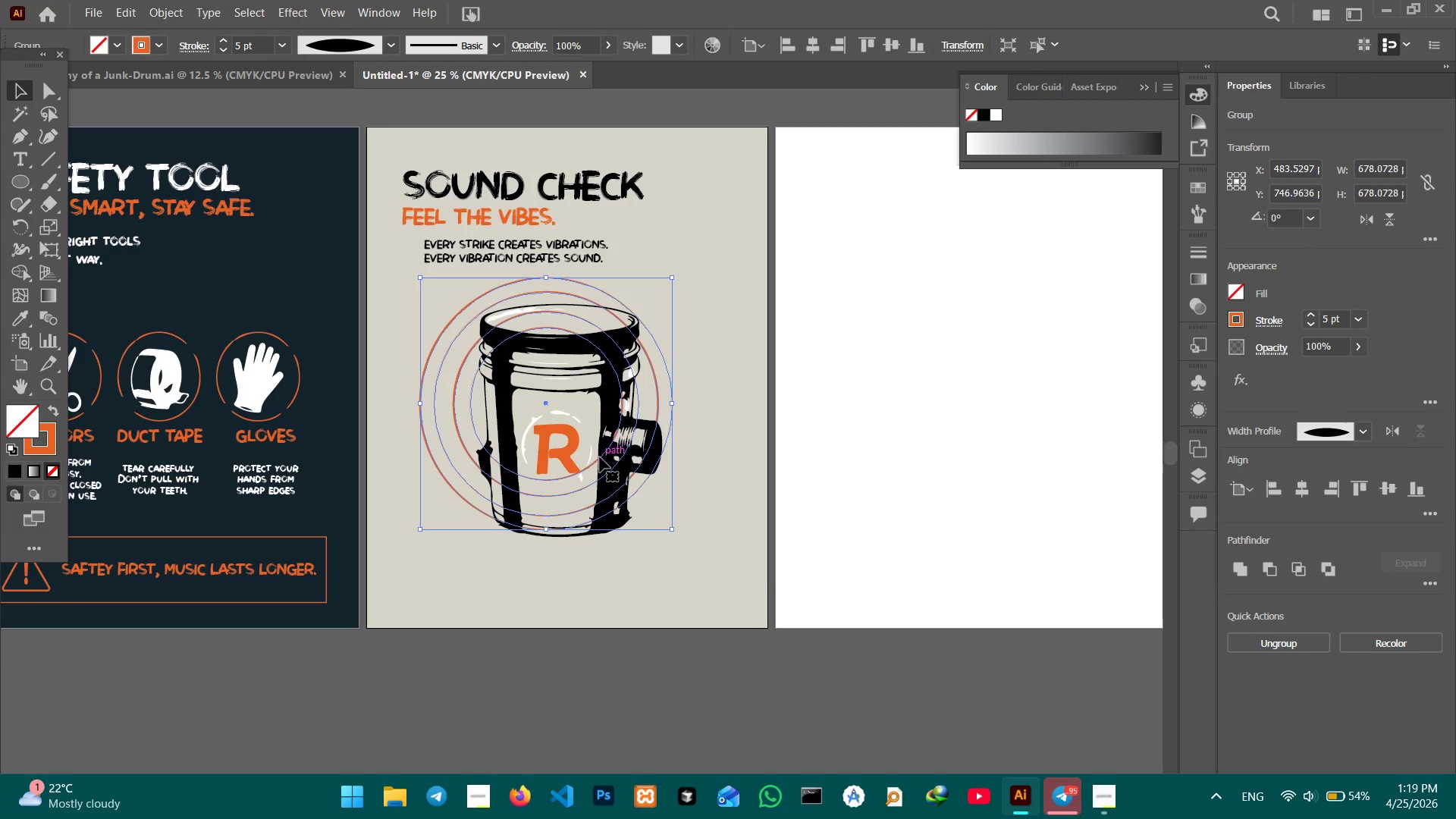 
hold_key(key=ShiftLeft, duration=1.08)
left_click([621, 521])
 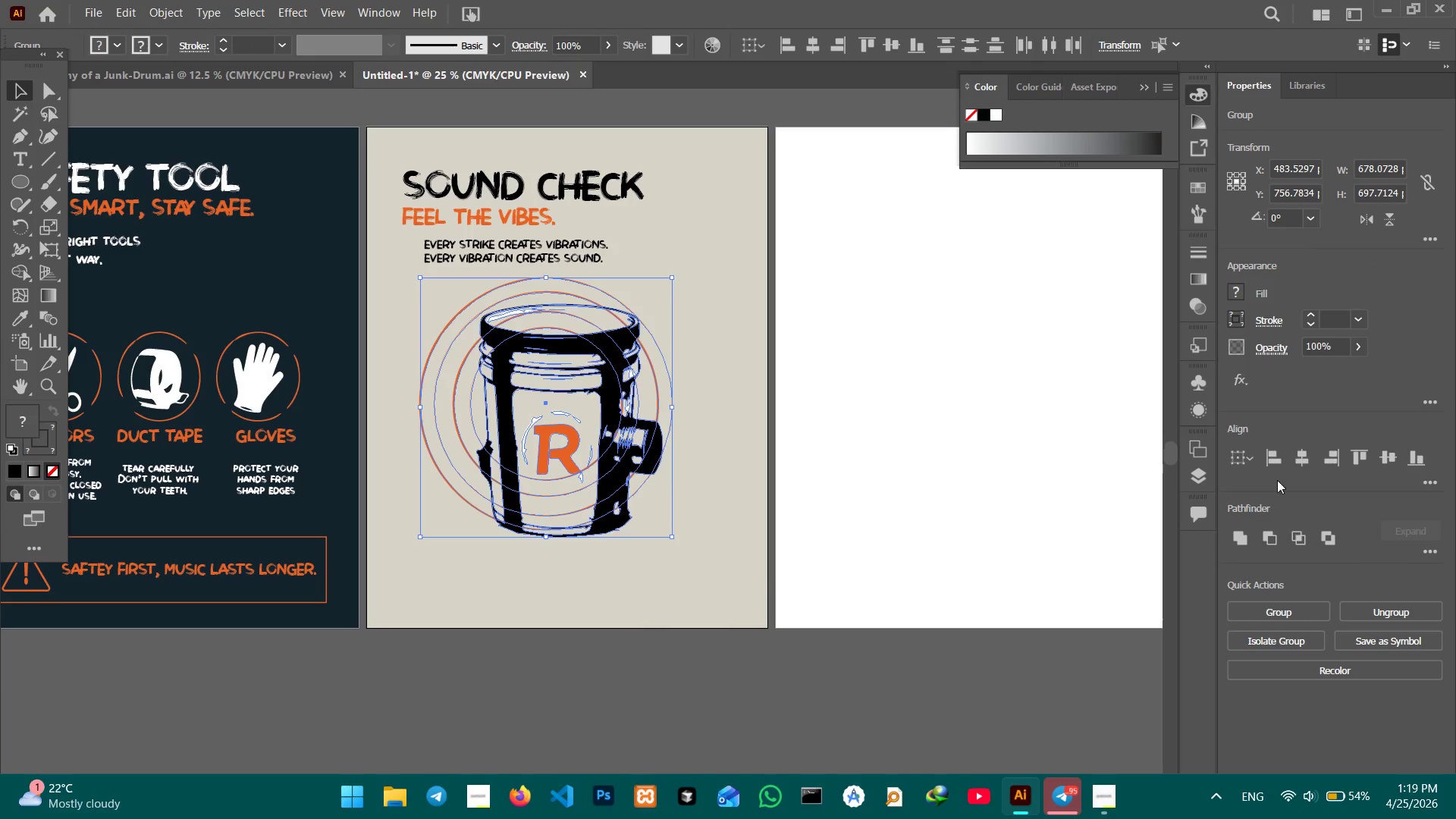 
left_click([1312, 457])
 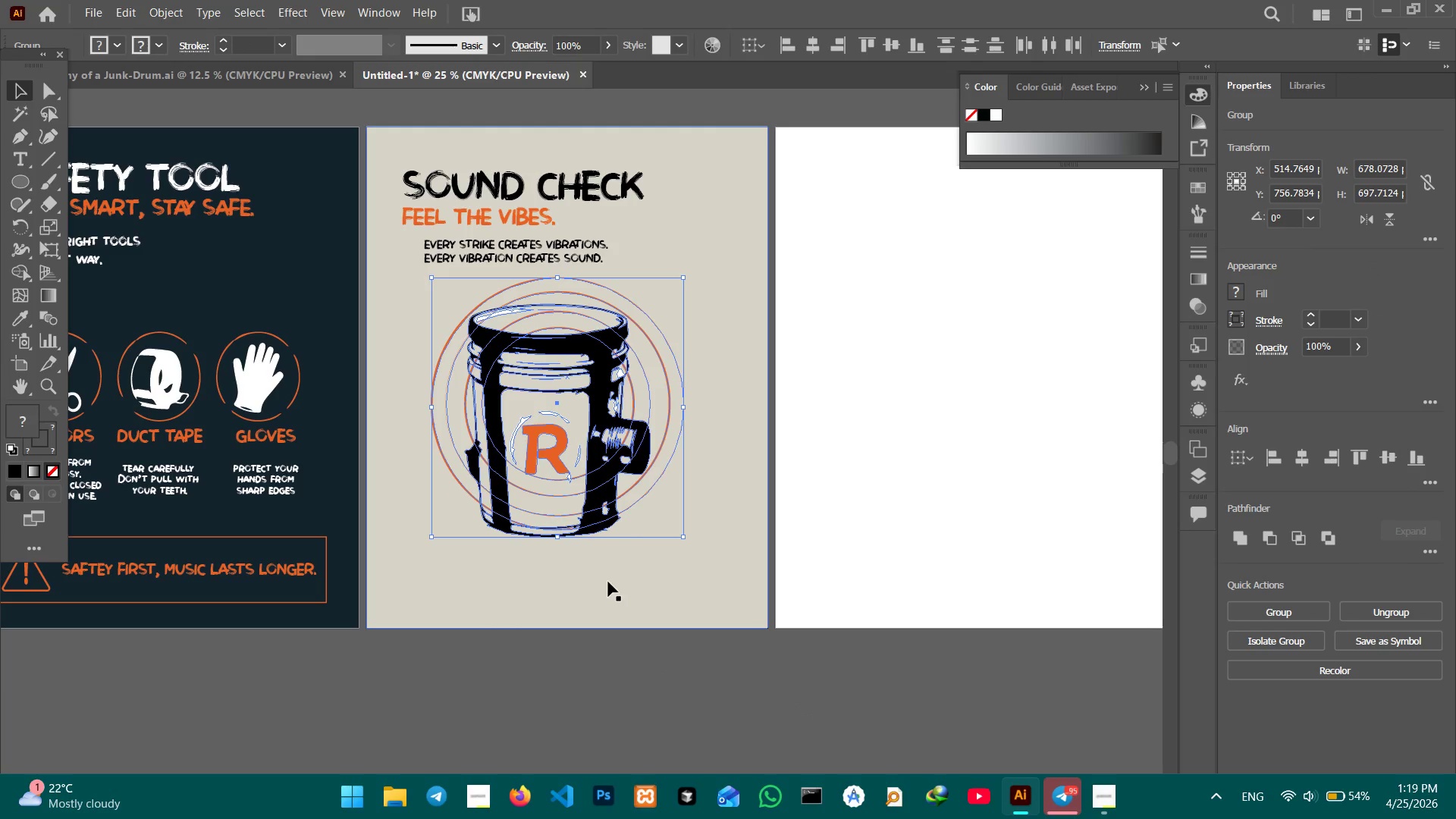 
left_click_drag(start_coordinate=[598, 528], to_coordinate=[620, 530])
 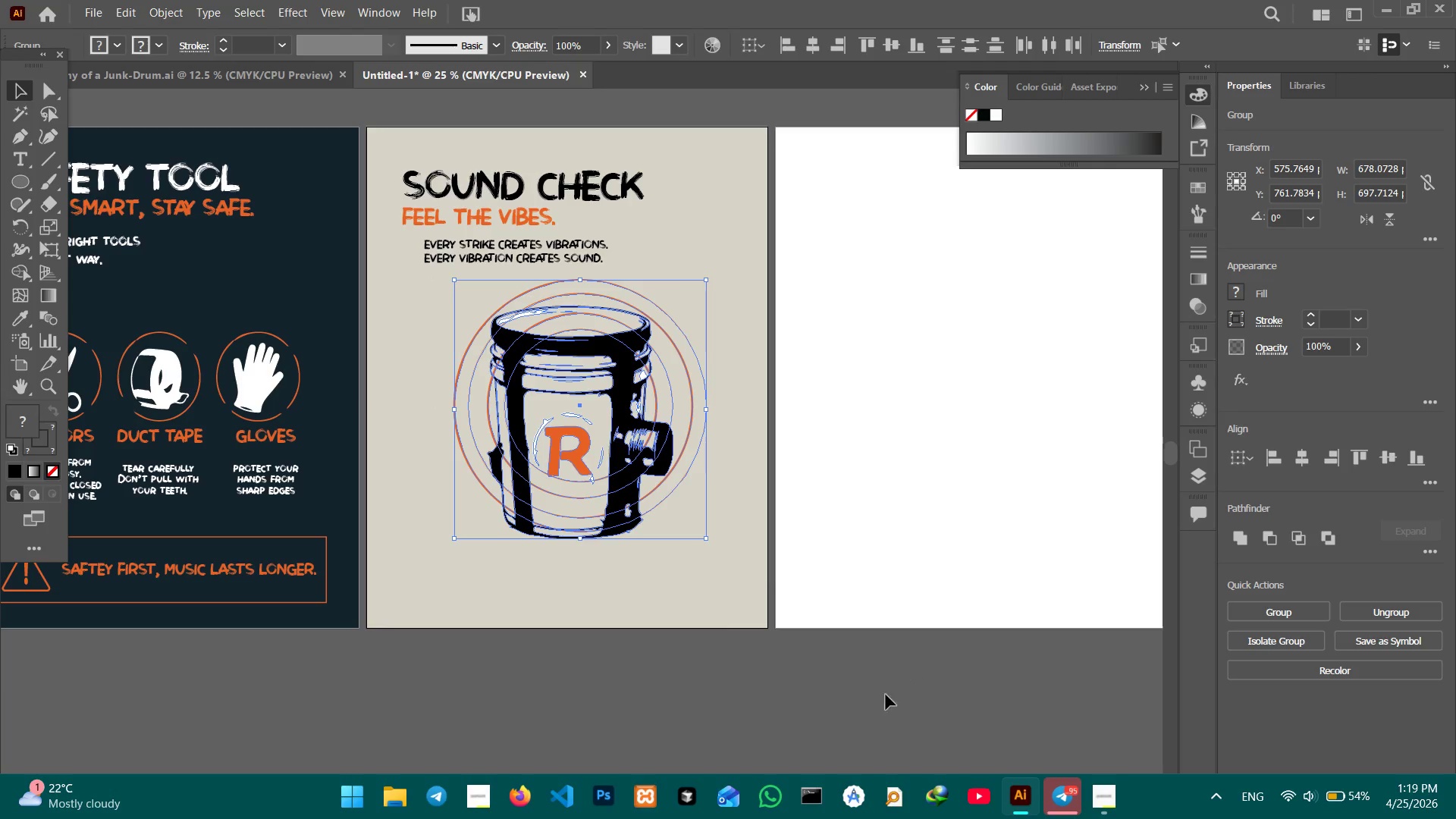 
left_click([822, 673])
 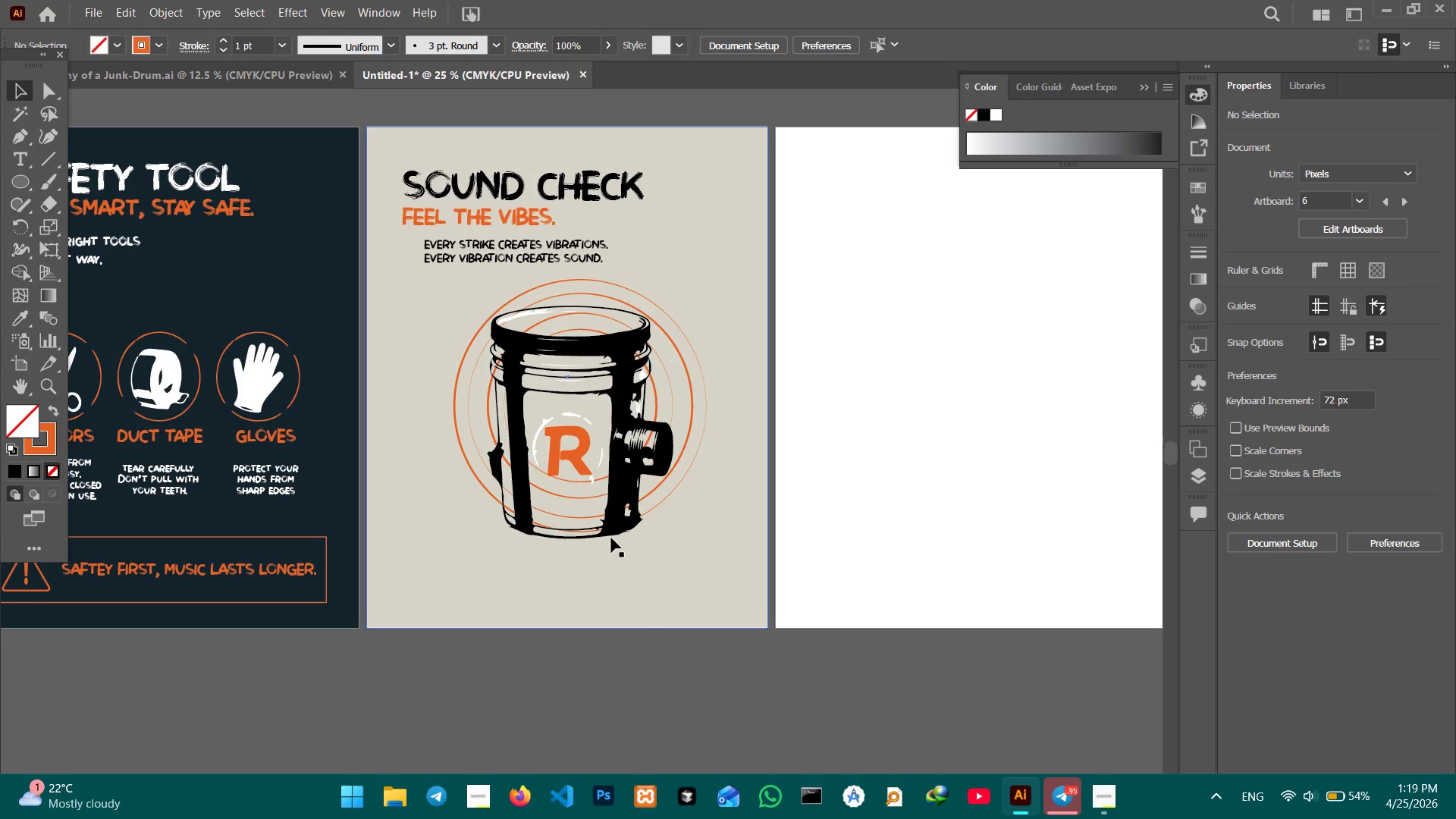 
left_click([617, 532])
 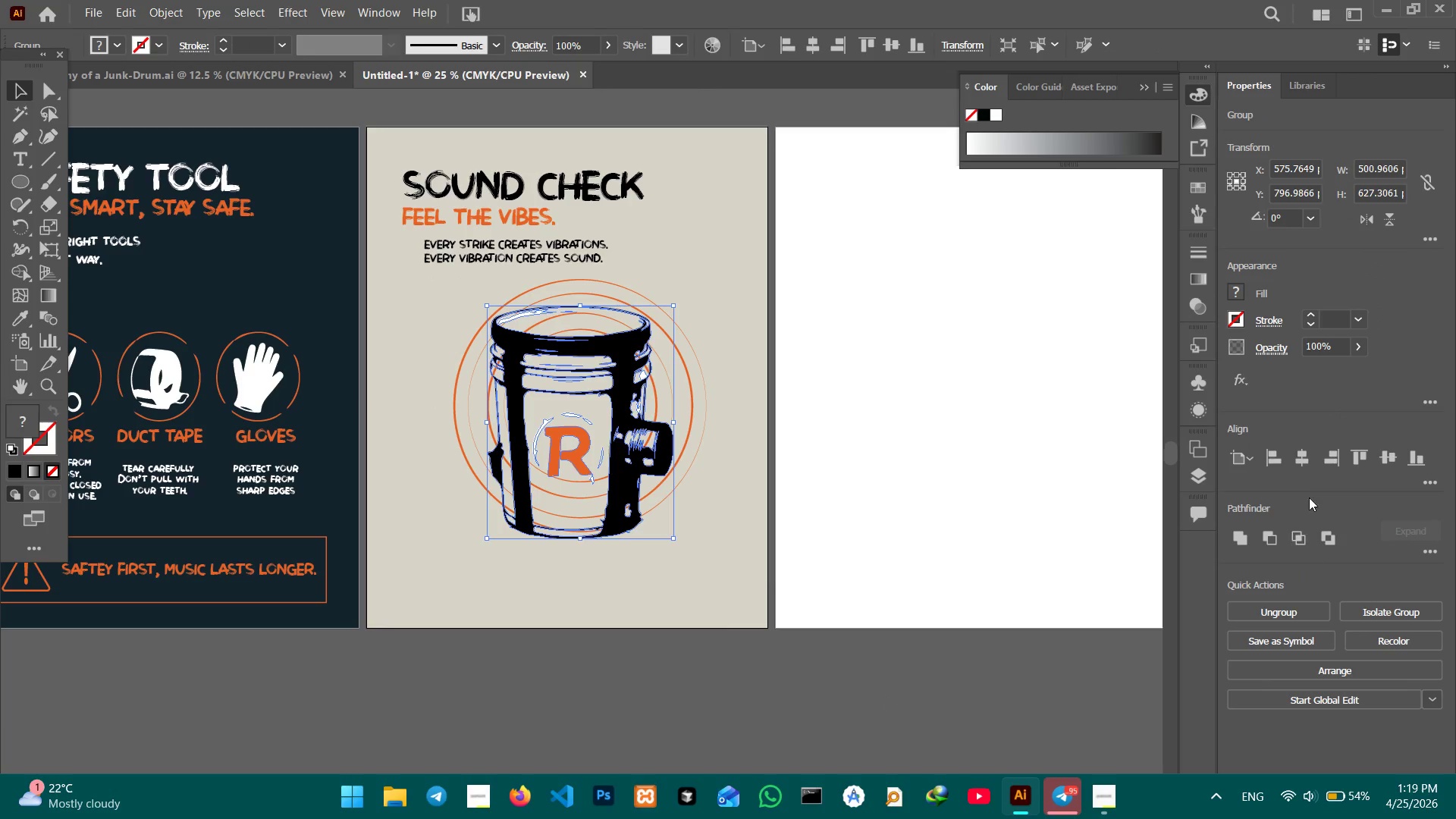 
left_click([1307, 466])
 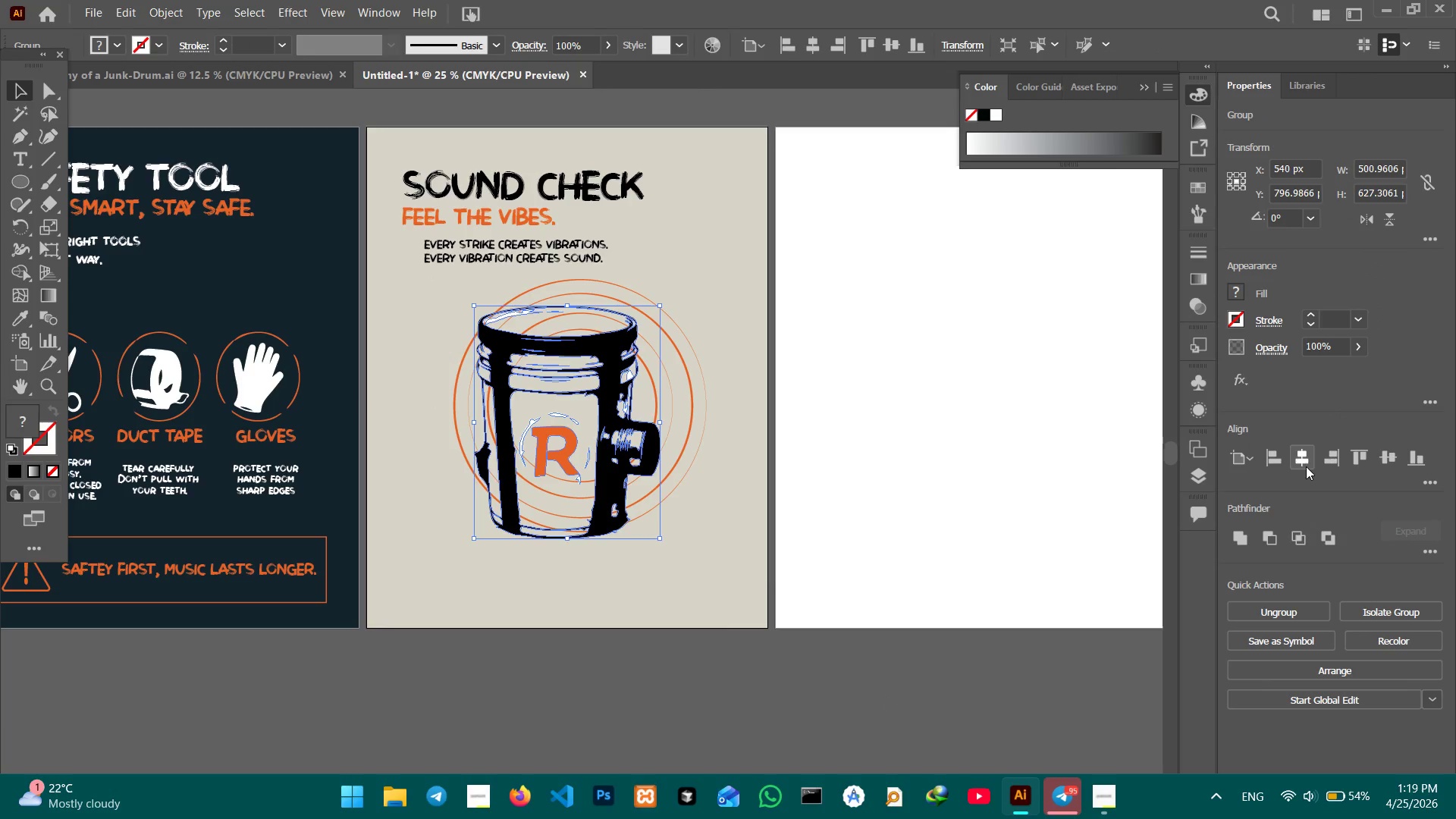 
wait(17.67)
 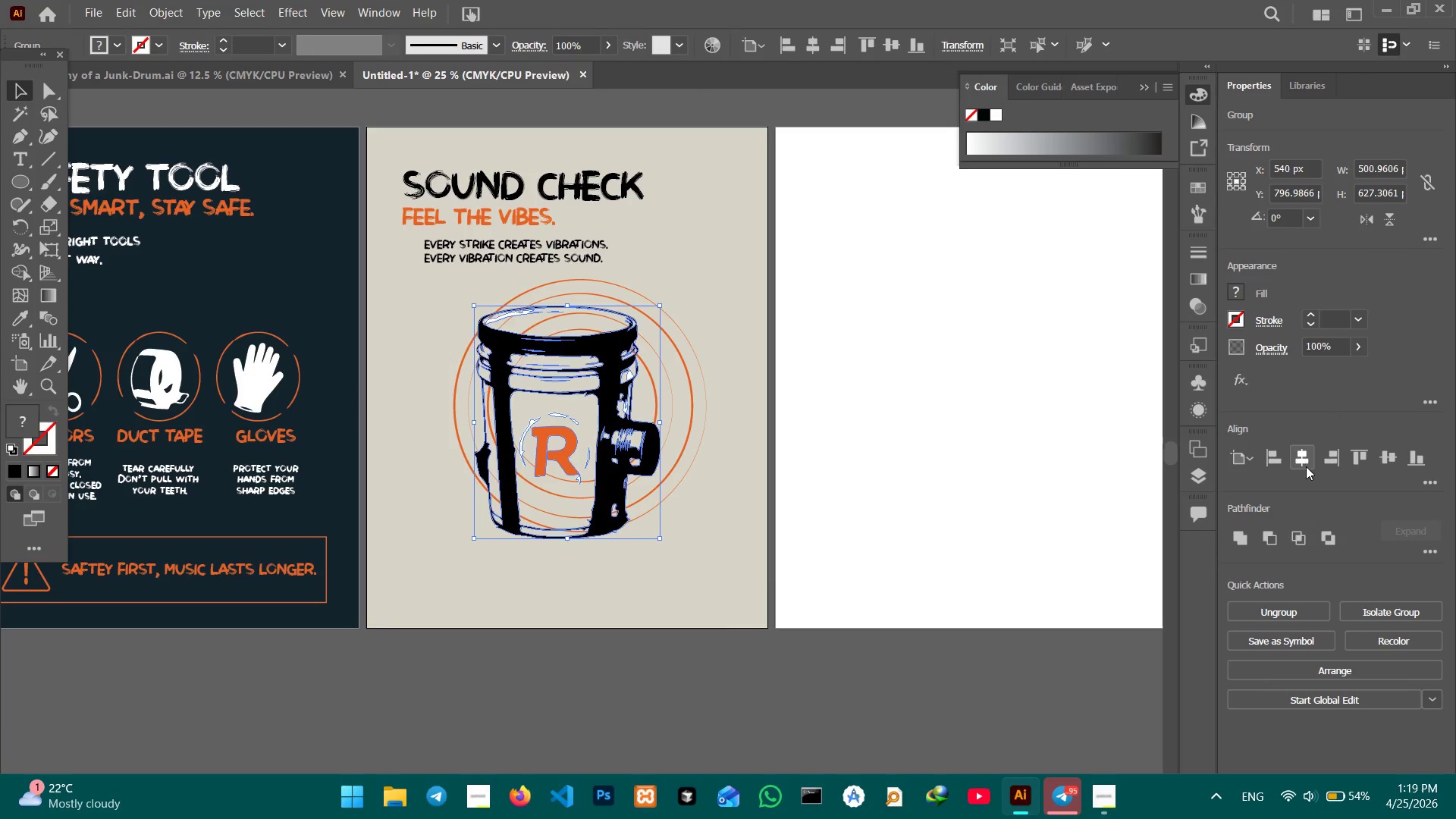 
left_click([1300, 464])
 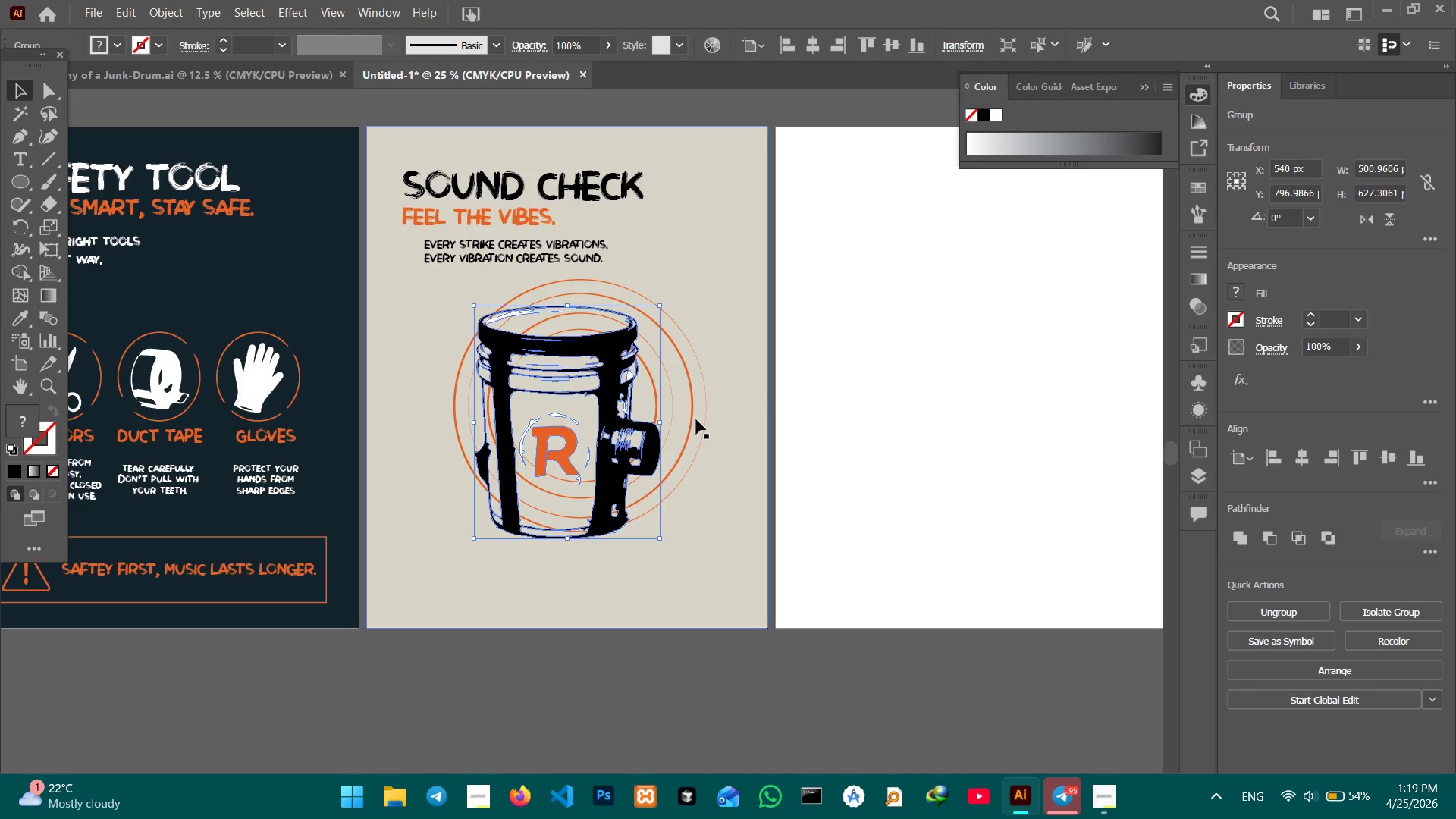 
left_click([692, 420])
 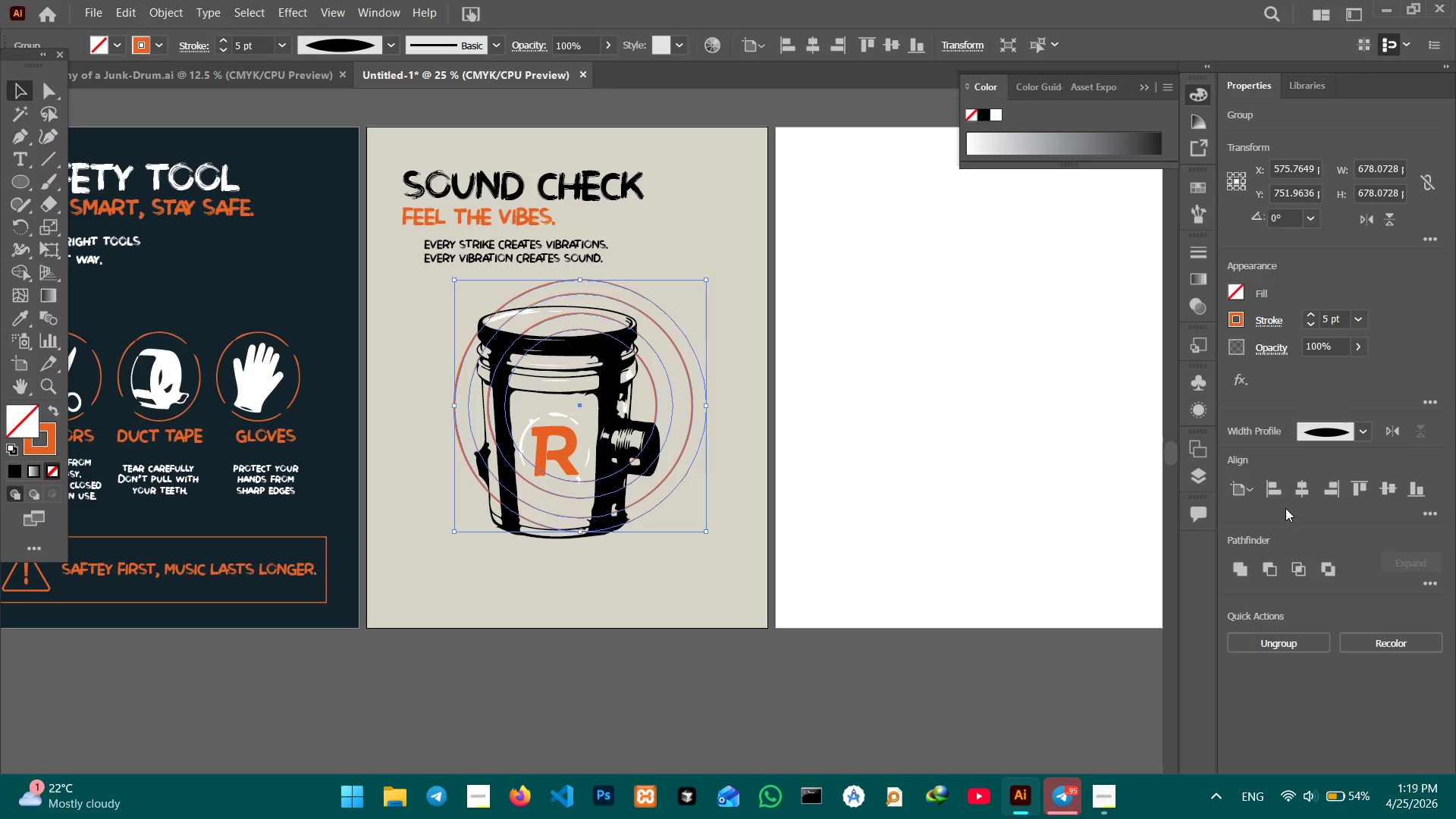 
left_click([1300, 488])
 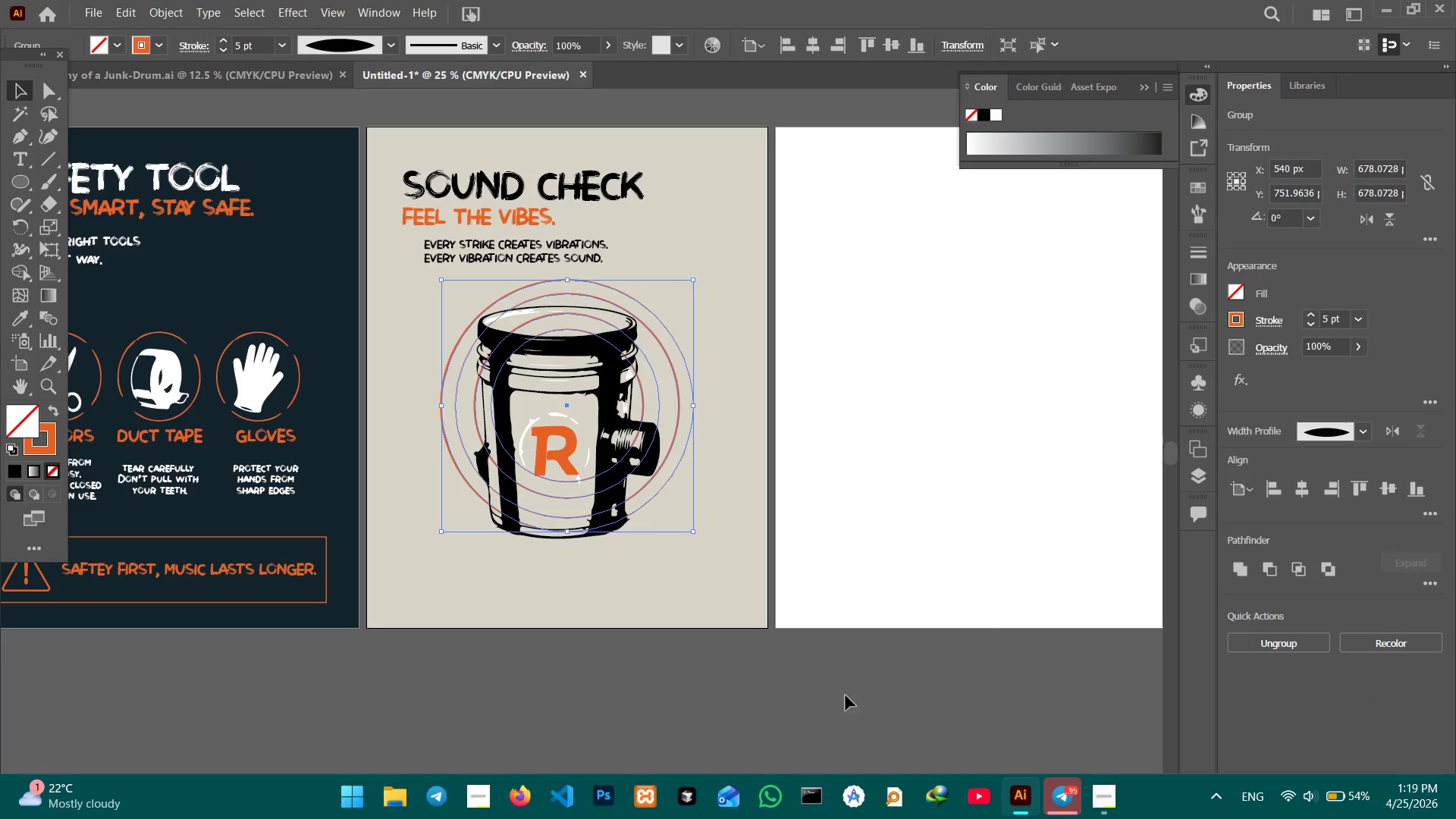 
left_click([792, 692])
 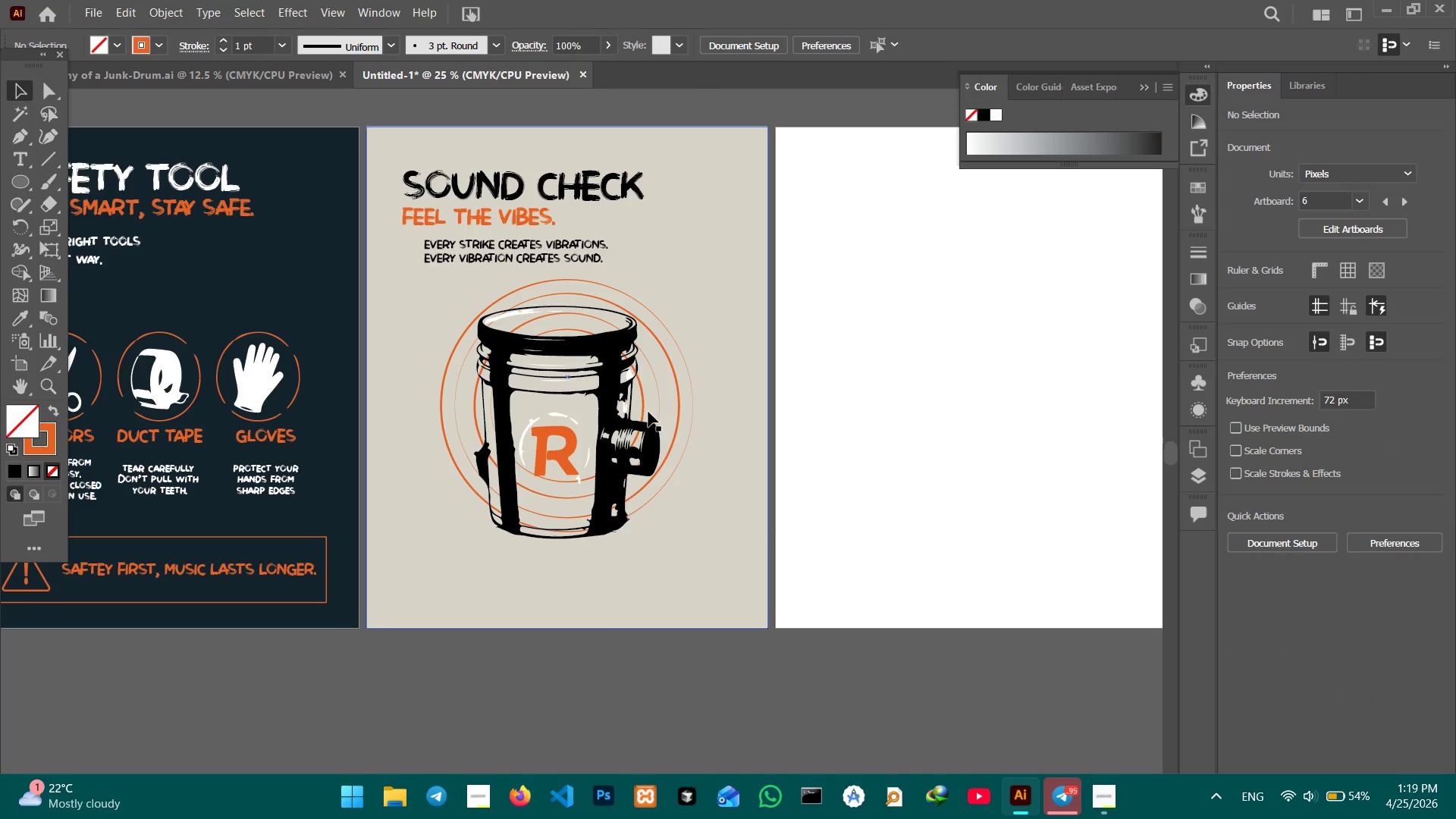 
left_click([646, 412])
 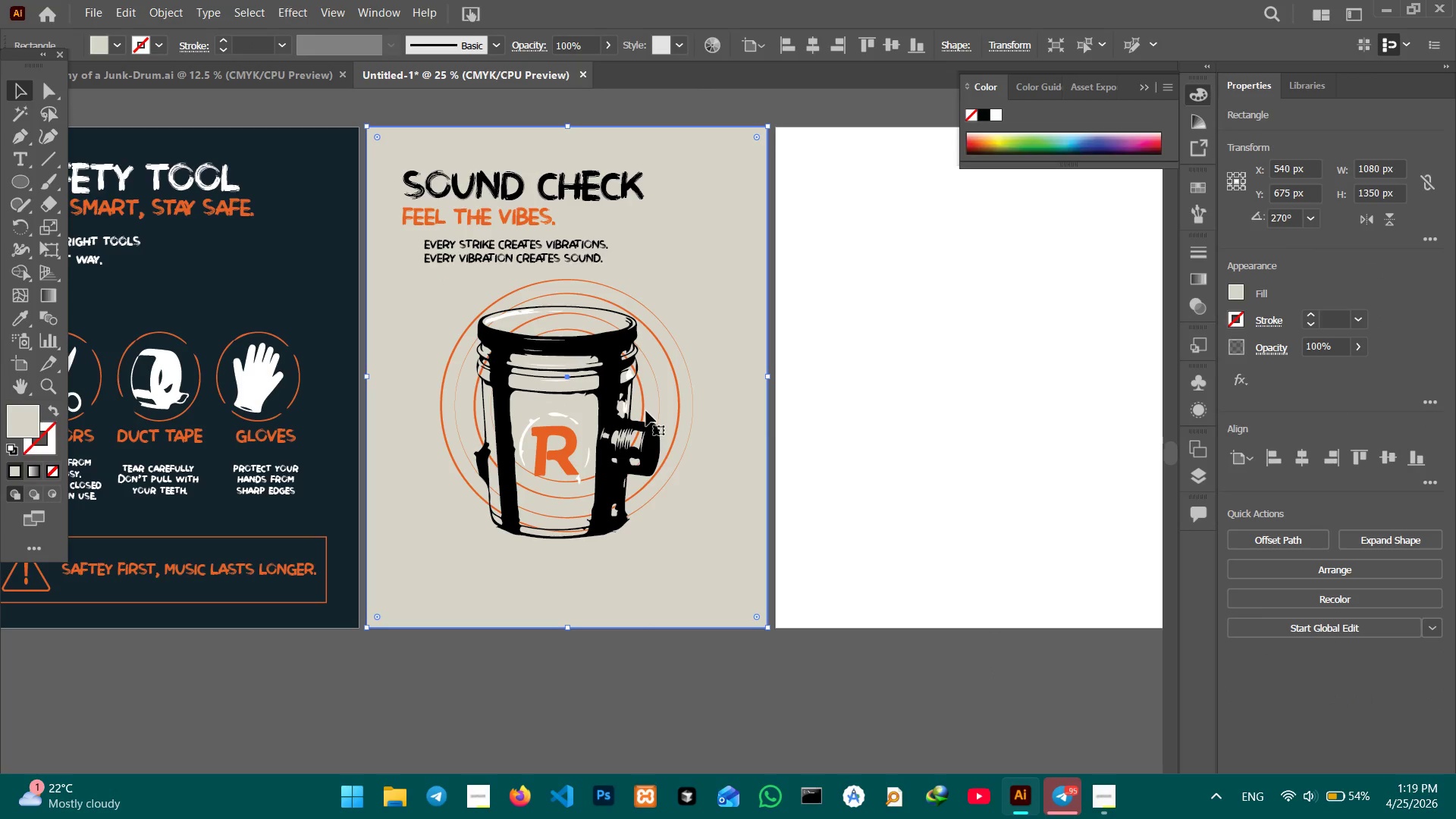 
left_click([645, 410])
 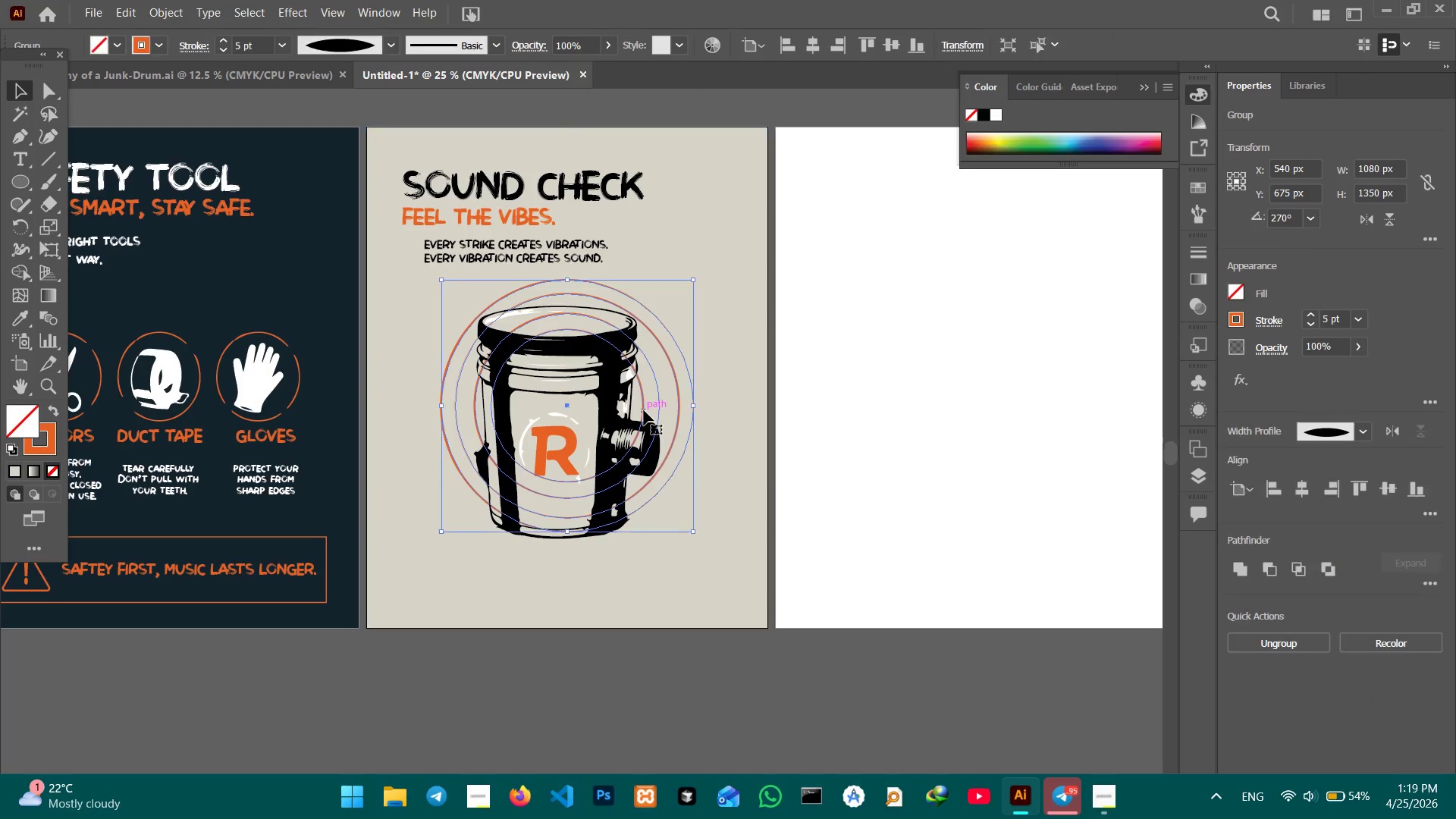 
left_click_drag(start_coordinate=[644, 410], to_coordinate=[639, 408])
 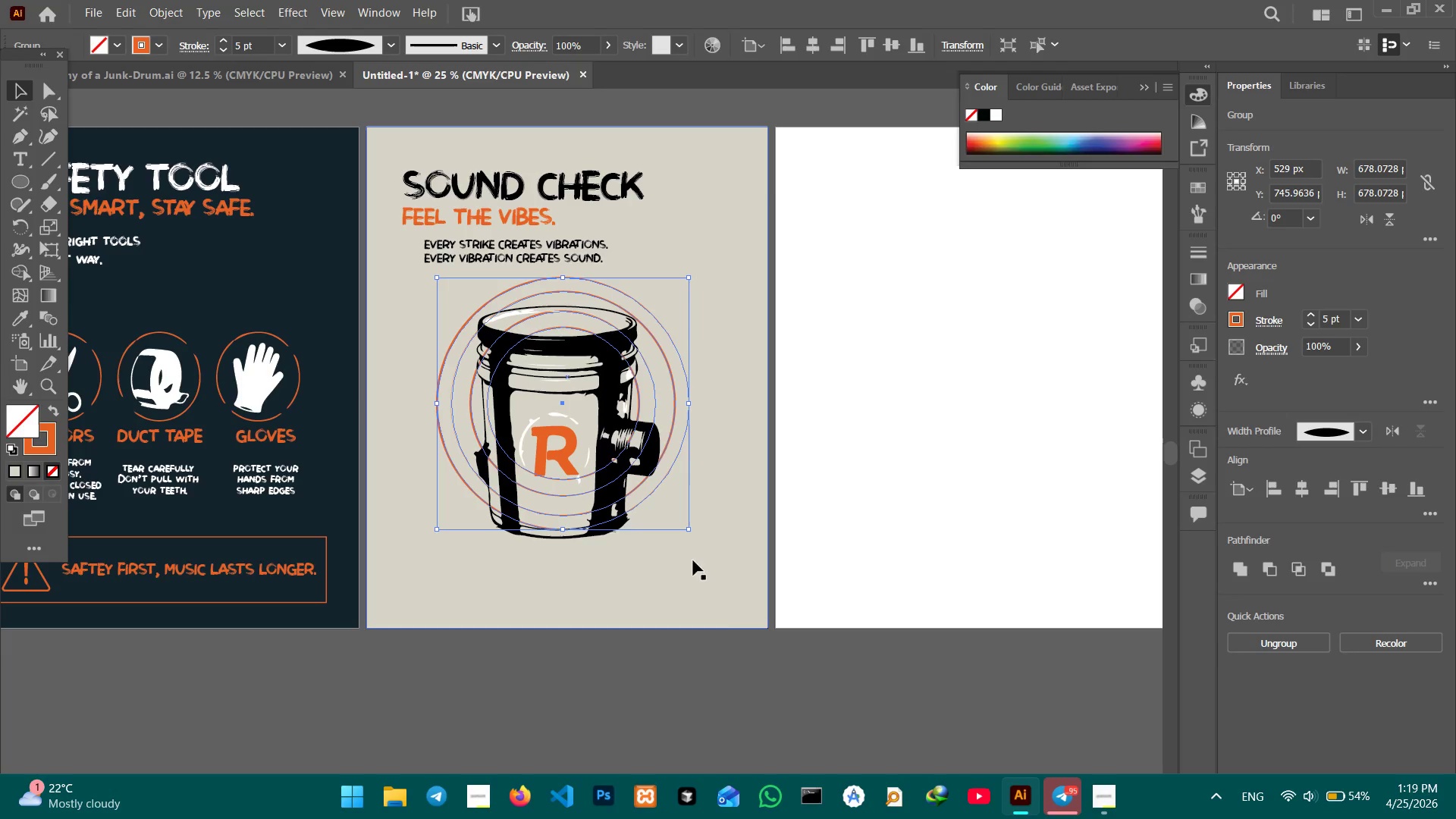 
left_click([720, 650])
 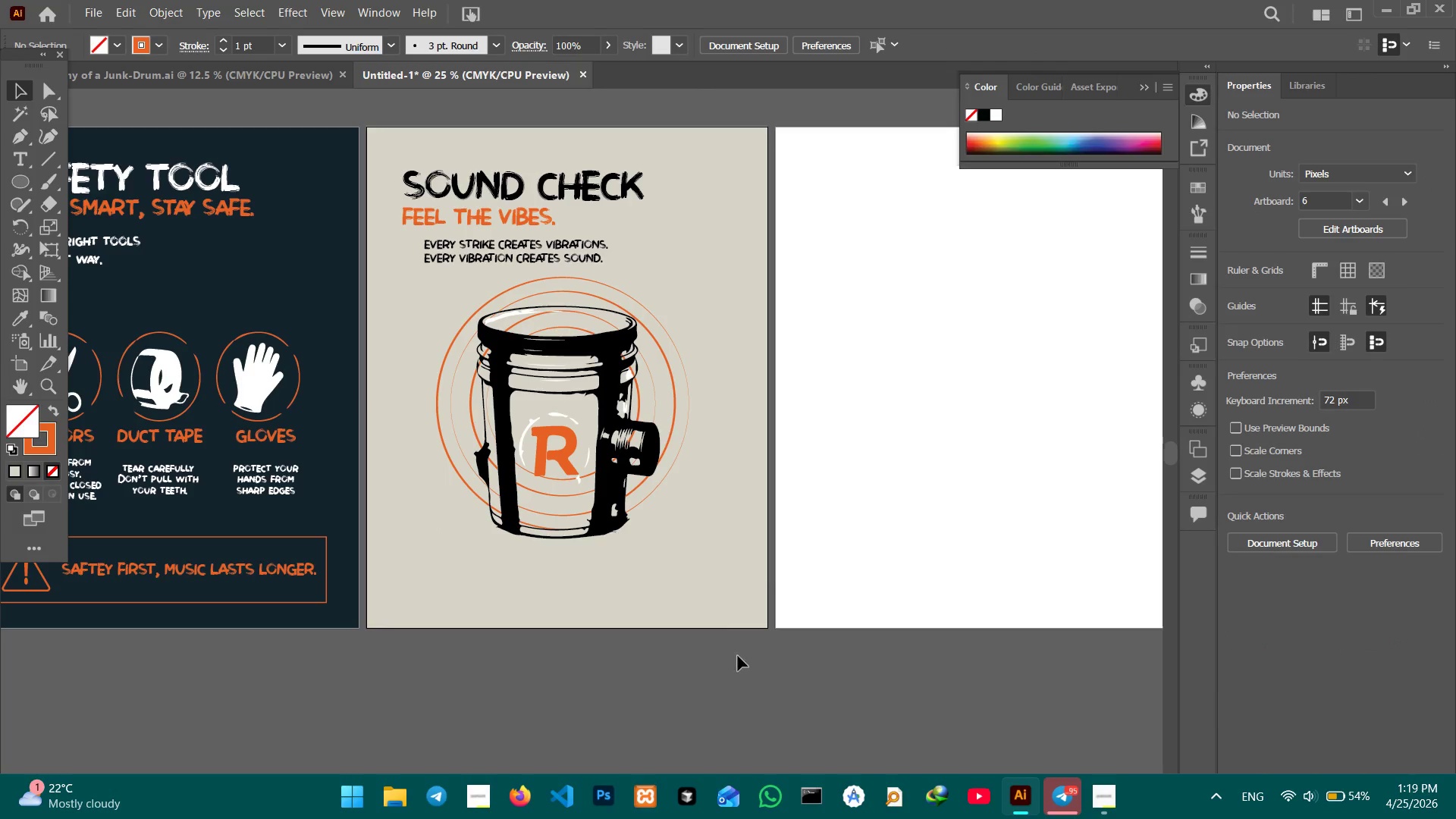 
left_click([1100, 794])